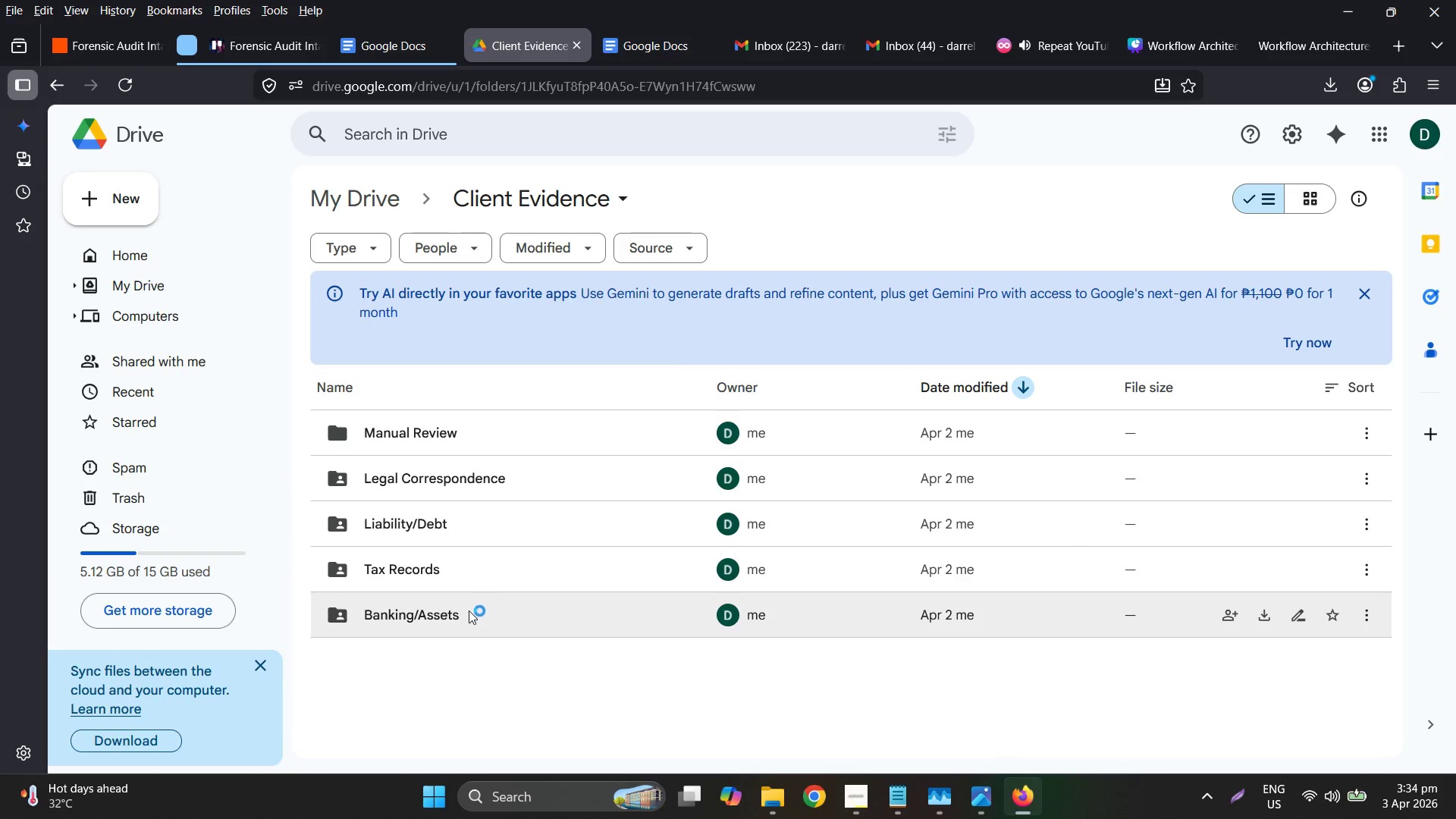 
double_click([469, 611])
 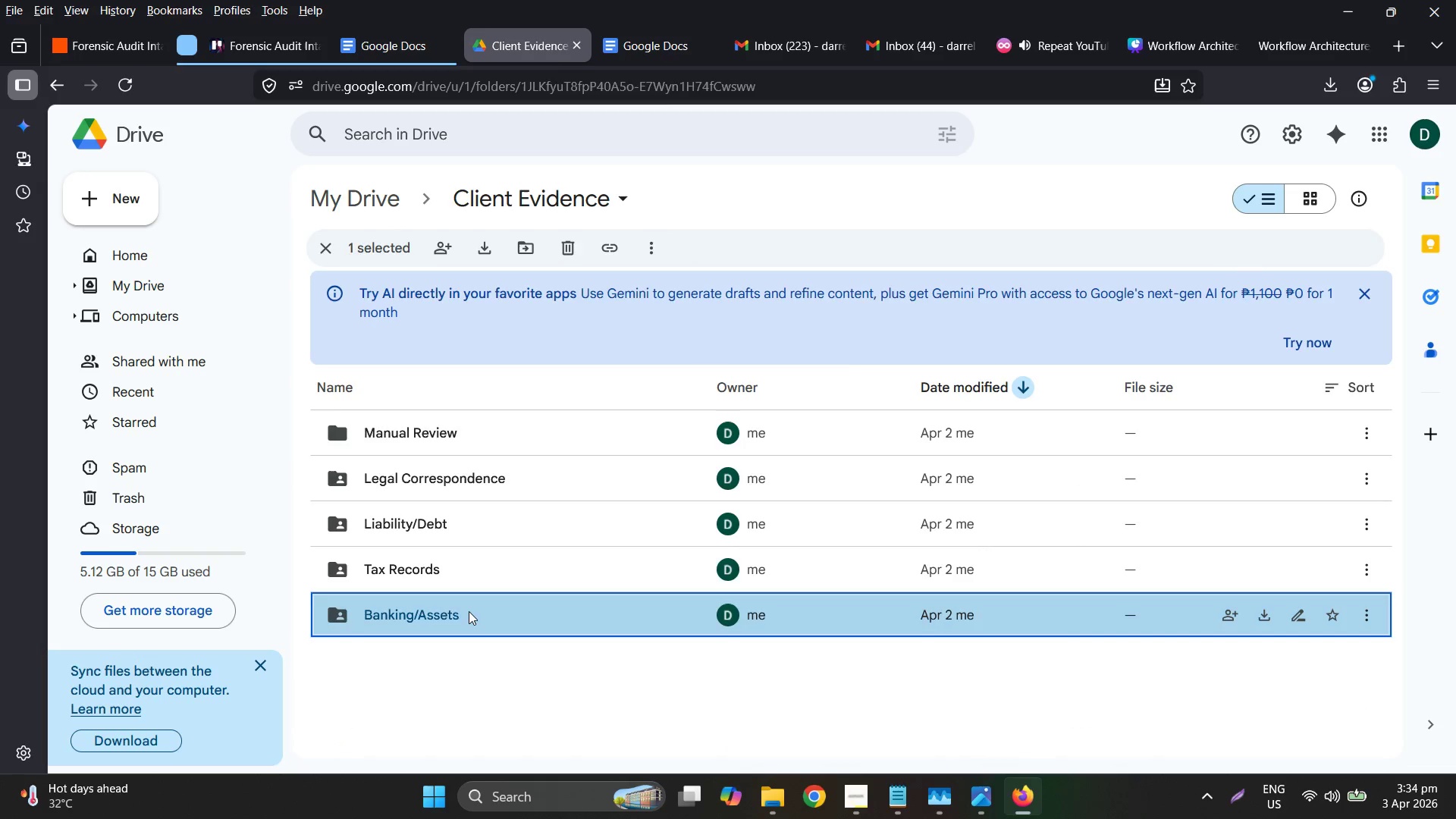 
triple_click([469, 611])
 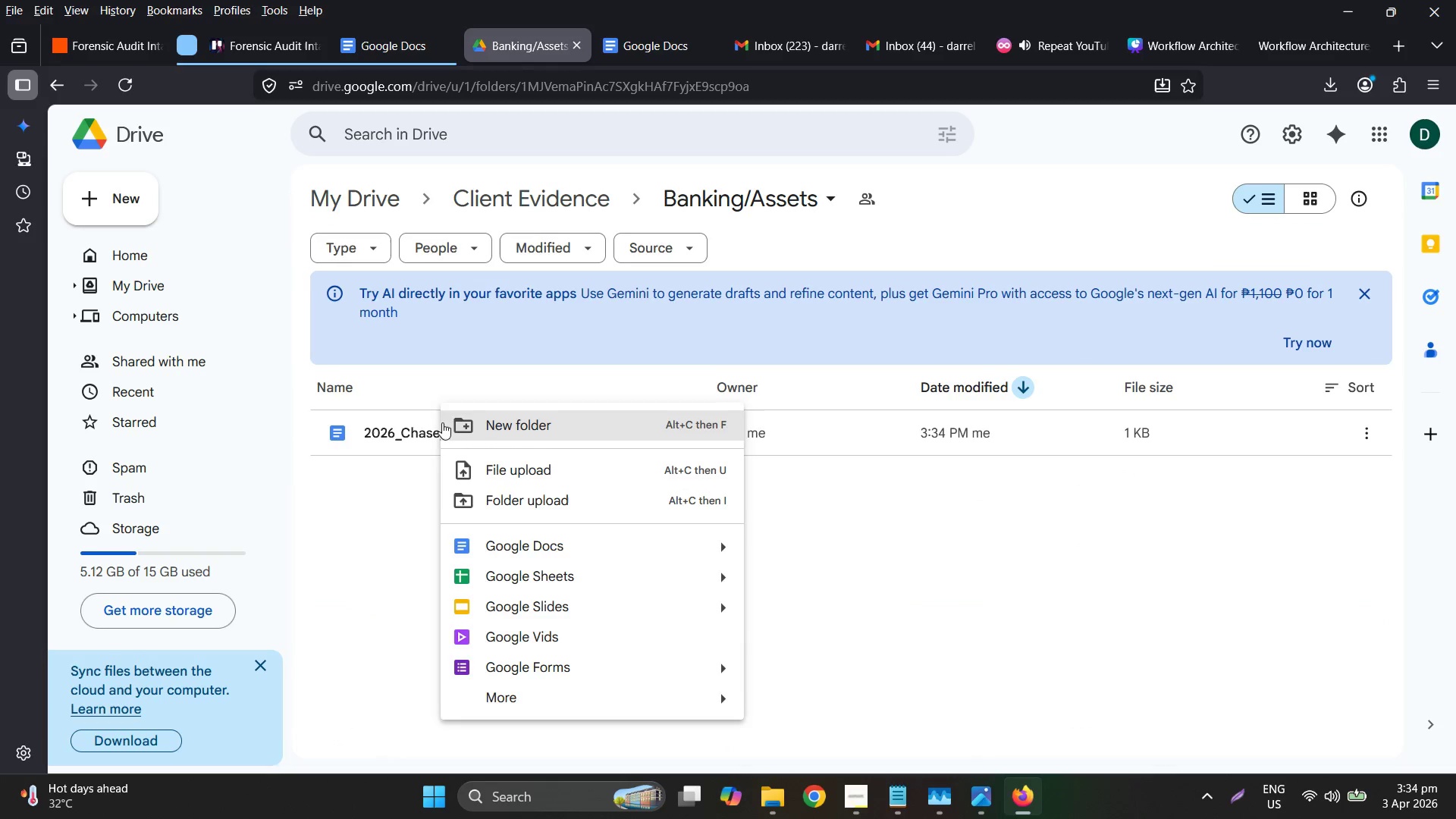 
double_click([407, 429])
 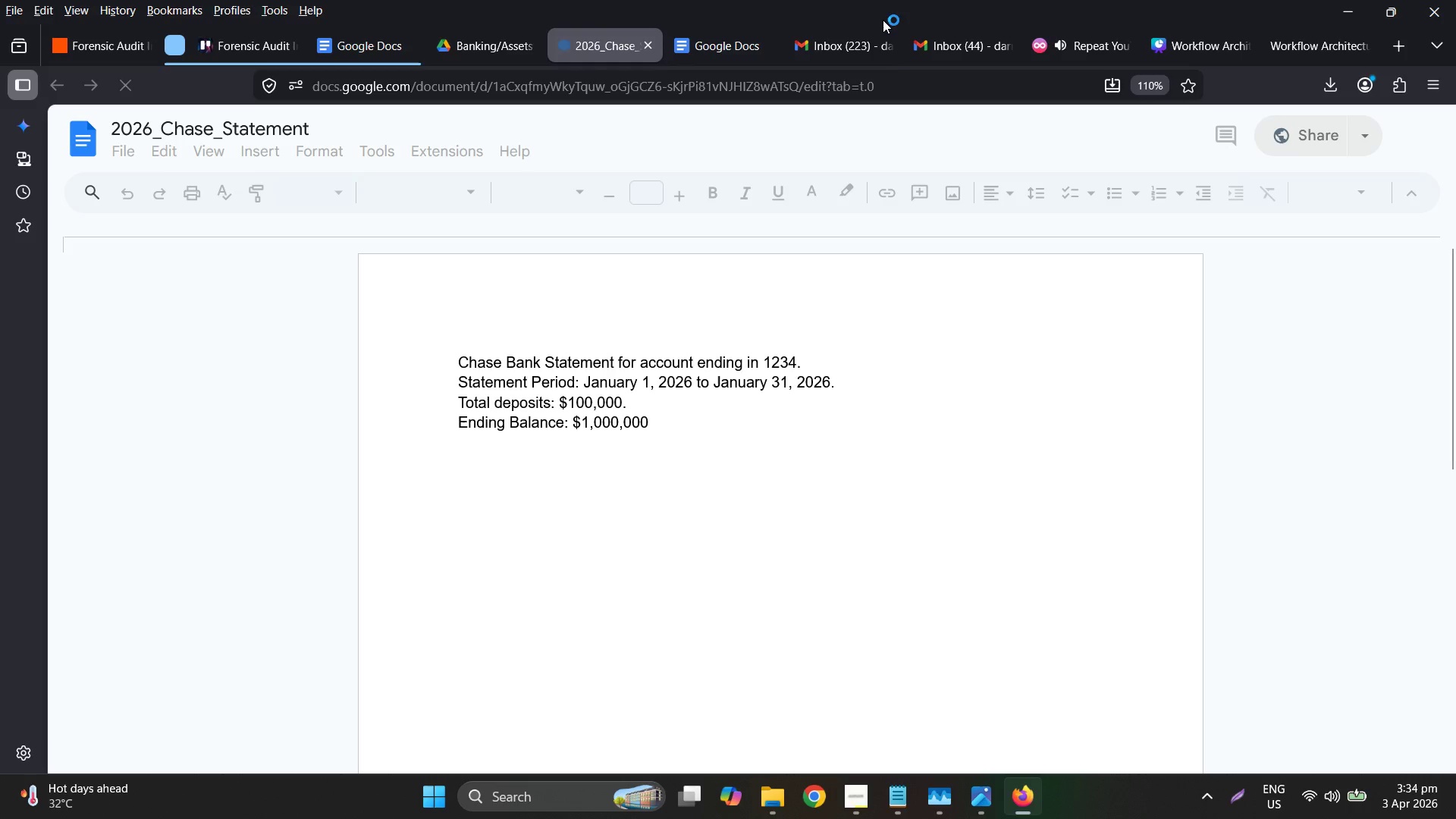 
left_click([724, 55])
 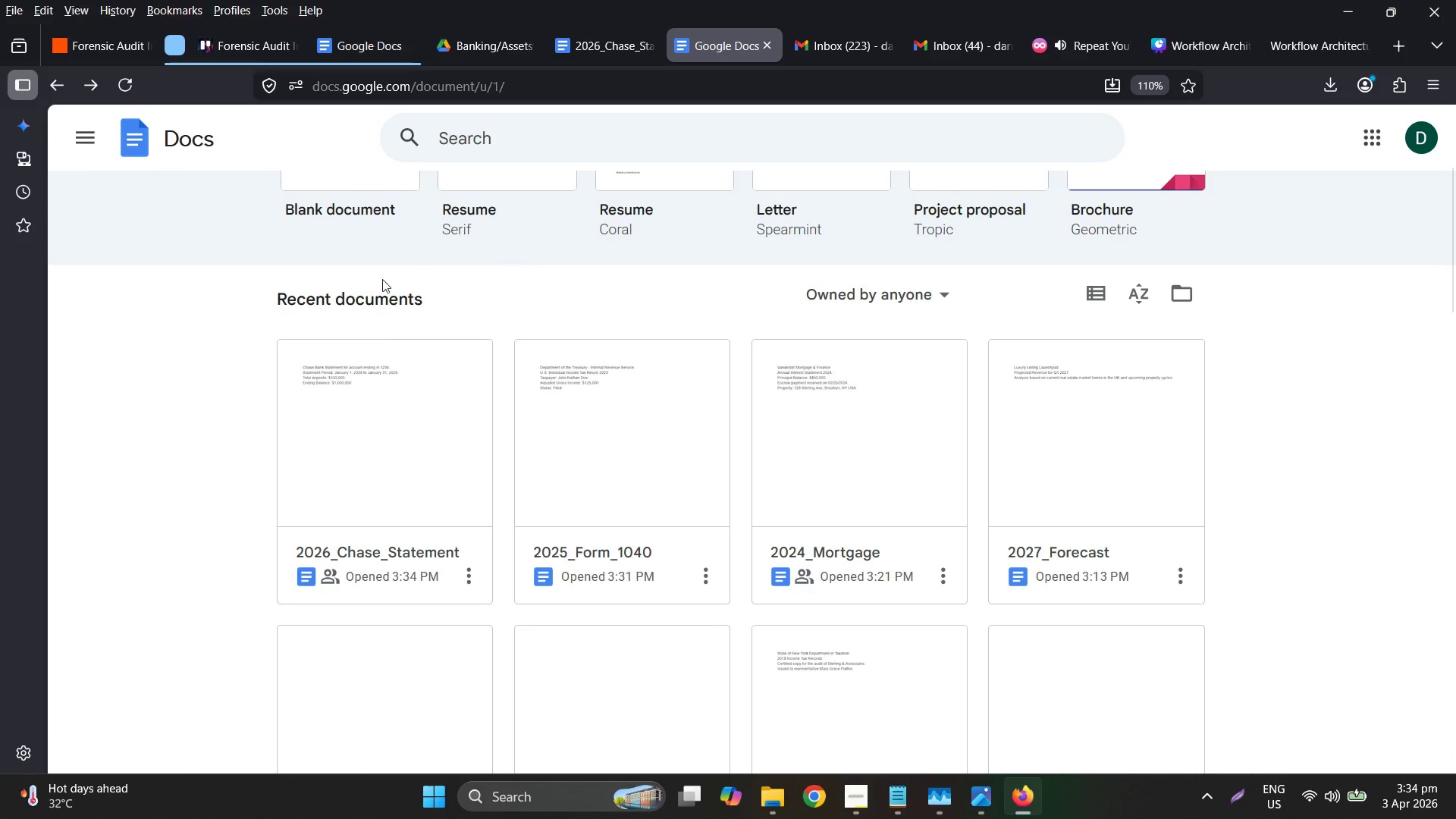 
left_click([325, 289])
 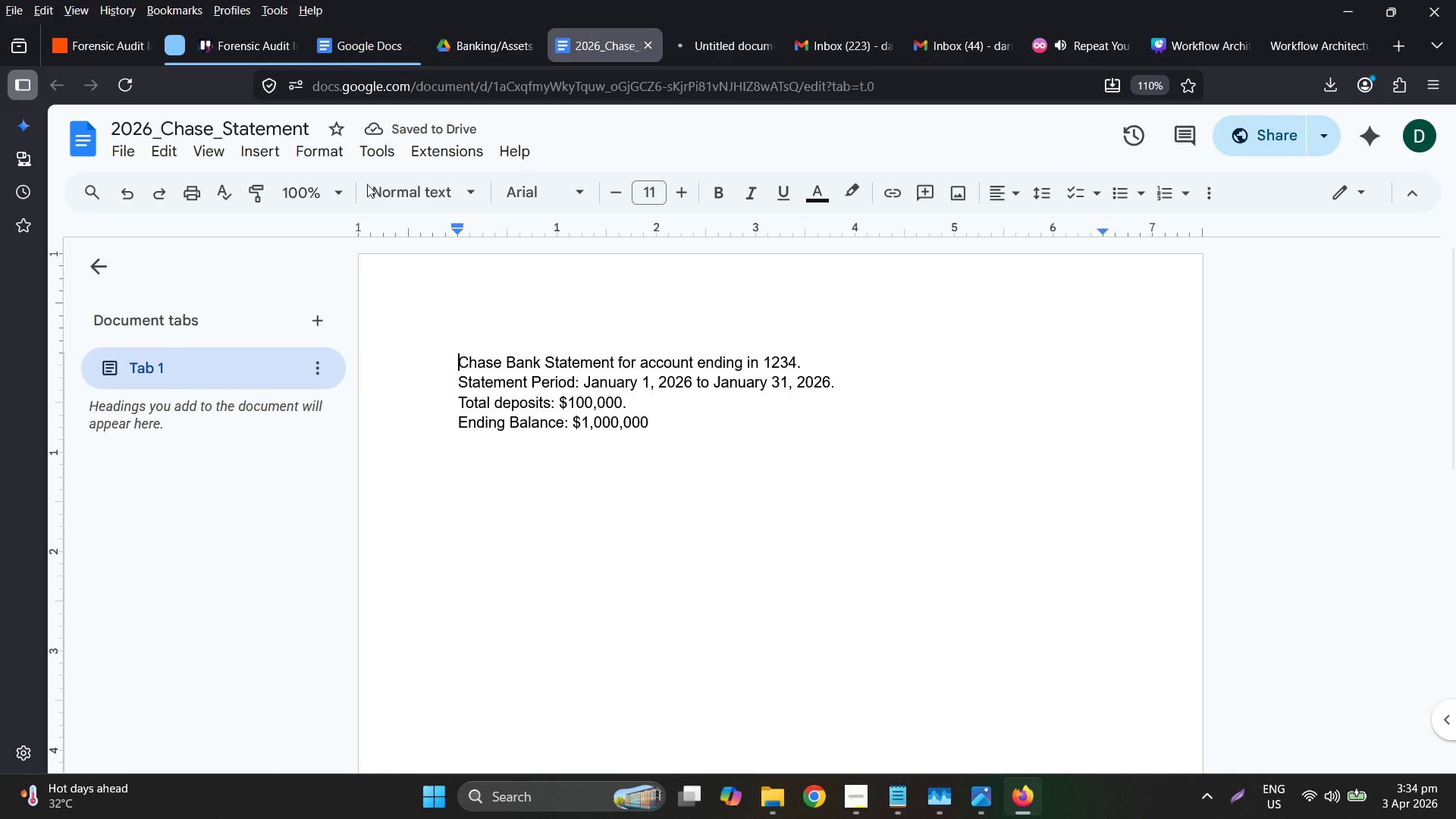 
scroll: coordinate [387, 339], scroll_direction: up, amount: 3.0
 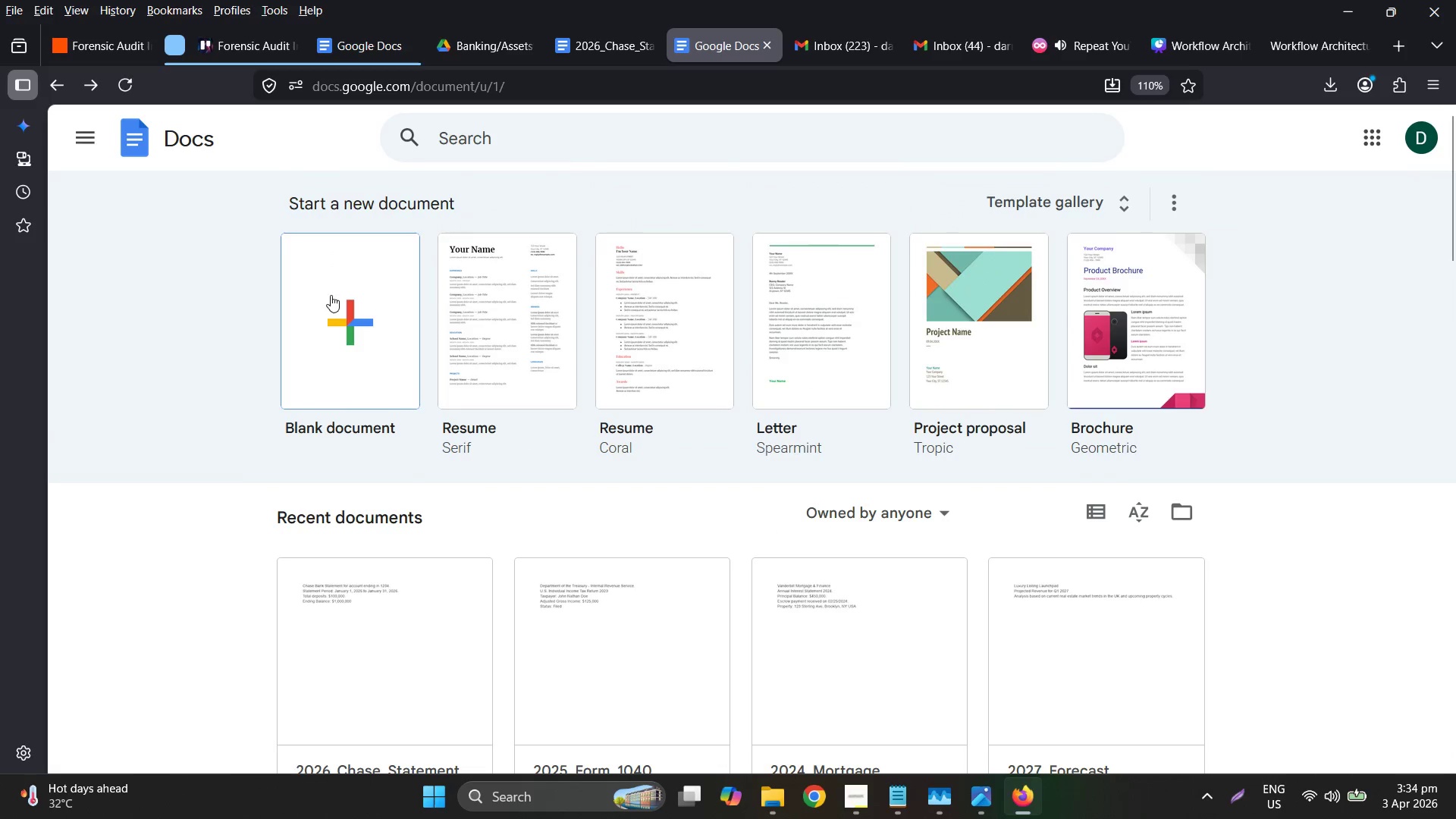 
left_click([266, 143])
 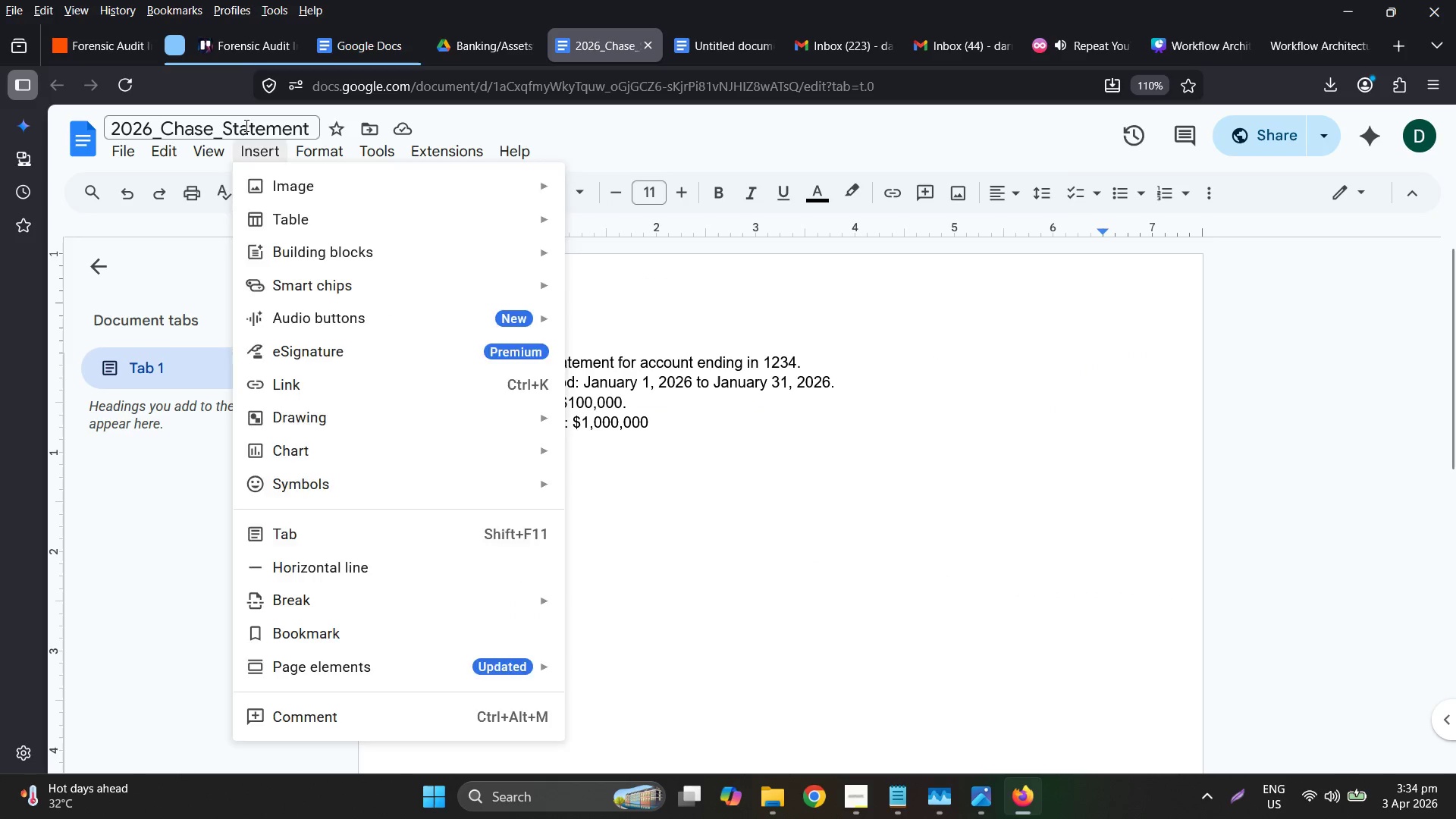 
key(Control+A)
 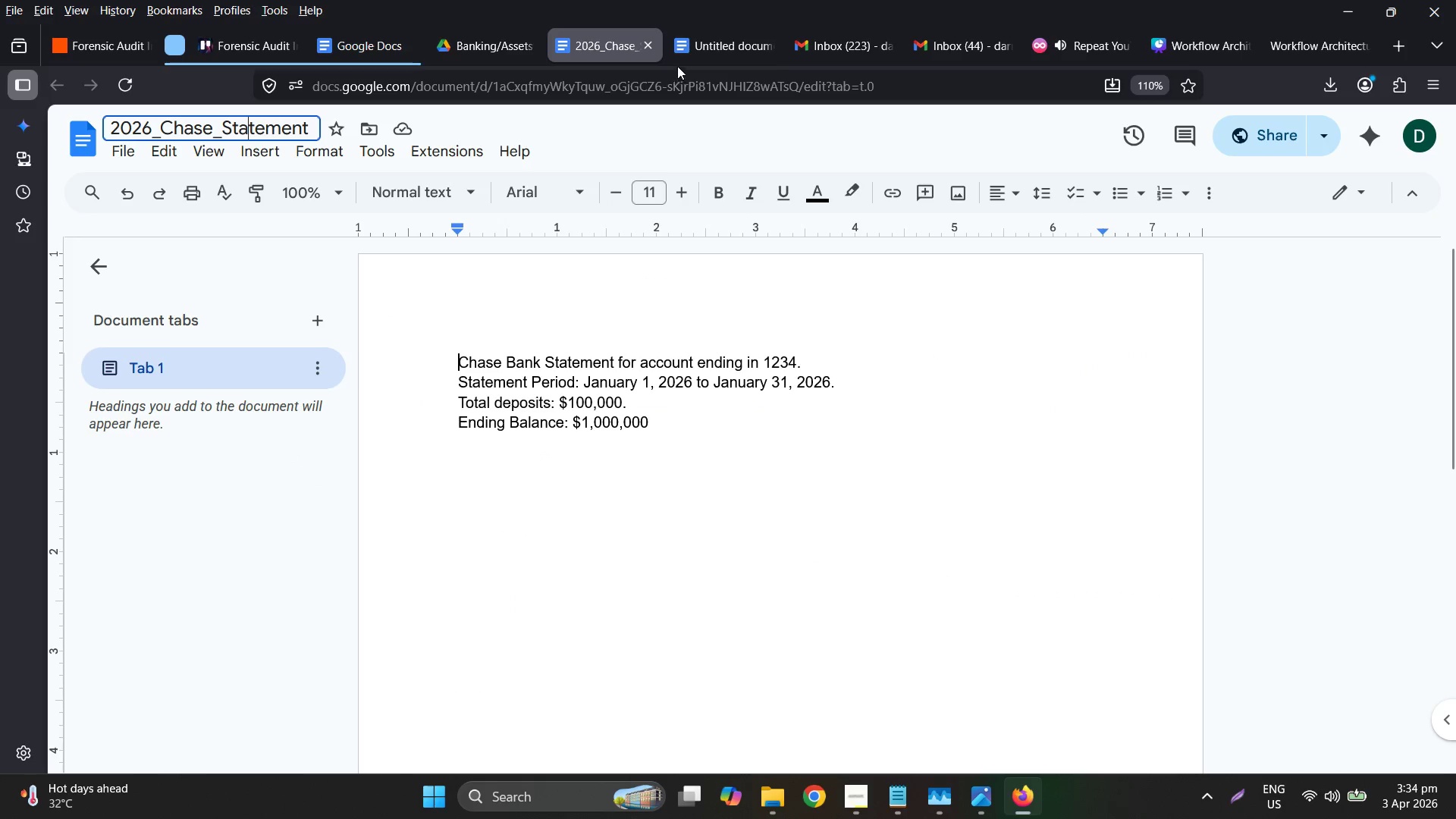 
key(Control+C)
 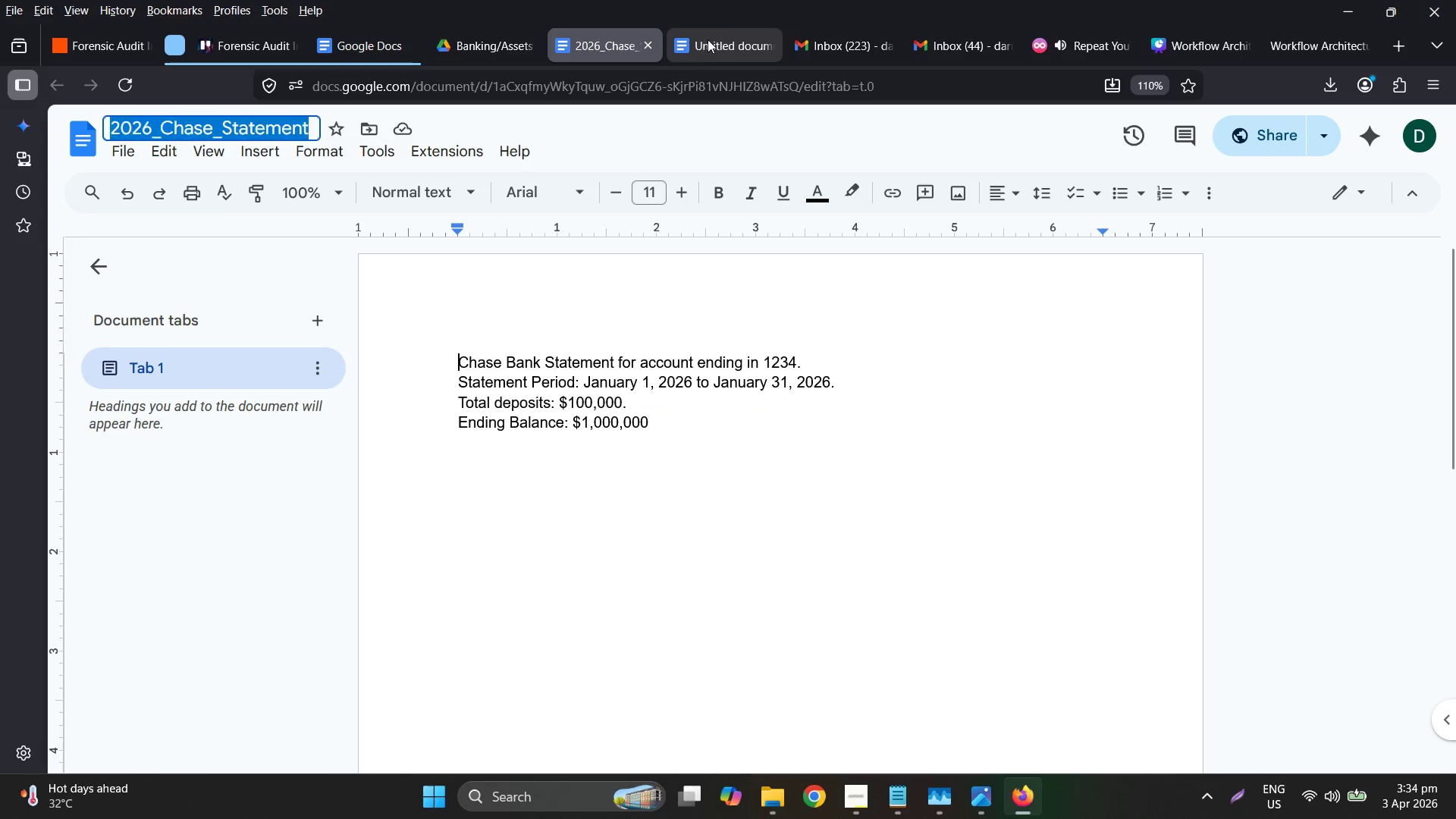 
left_click([708, 39])
 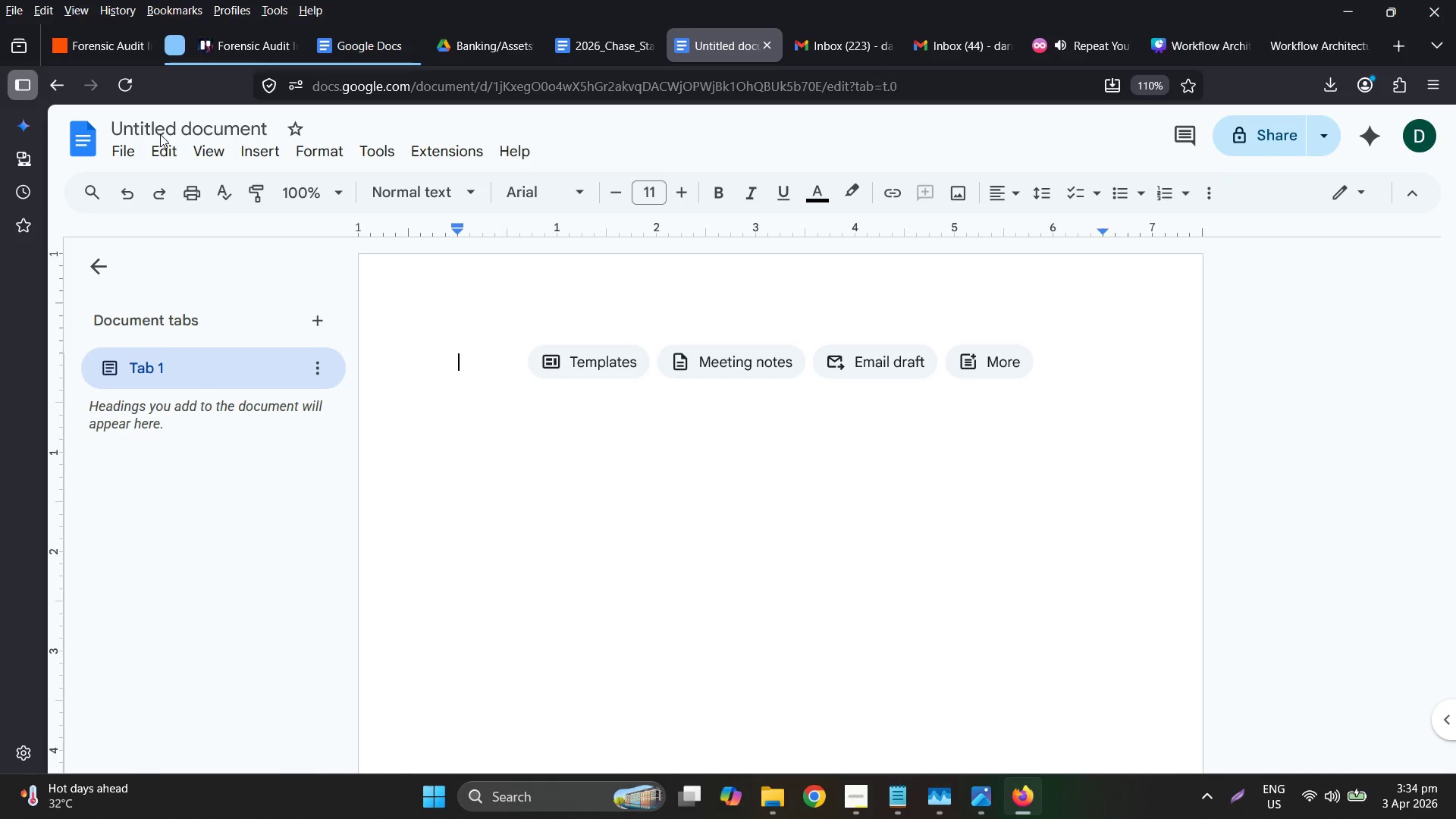 
key(Control+V)
 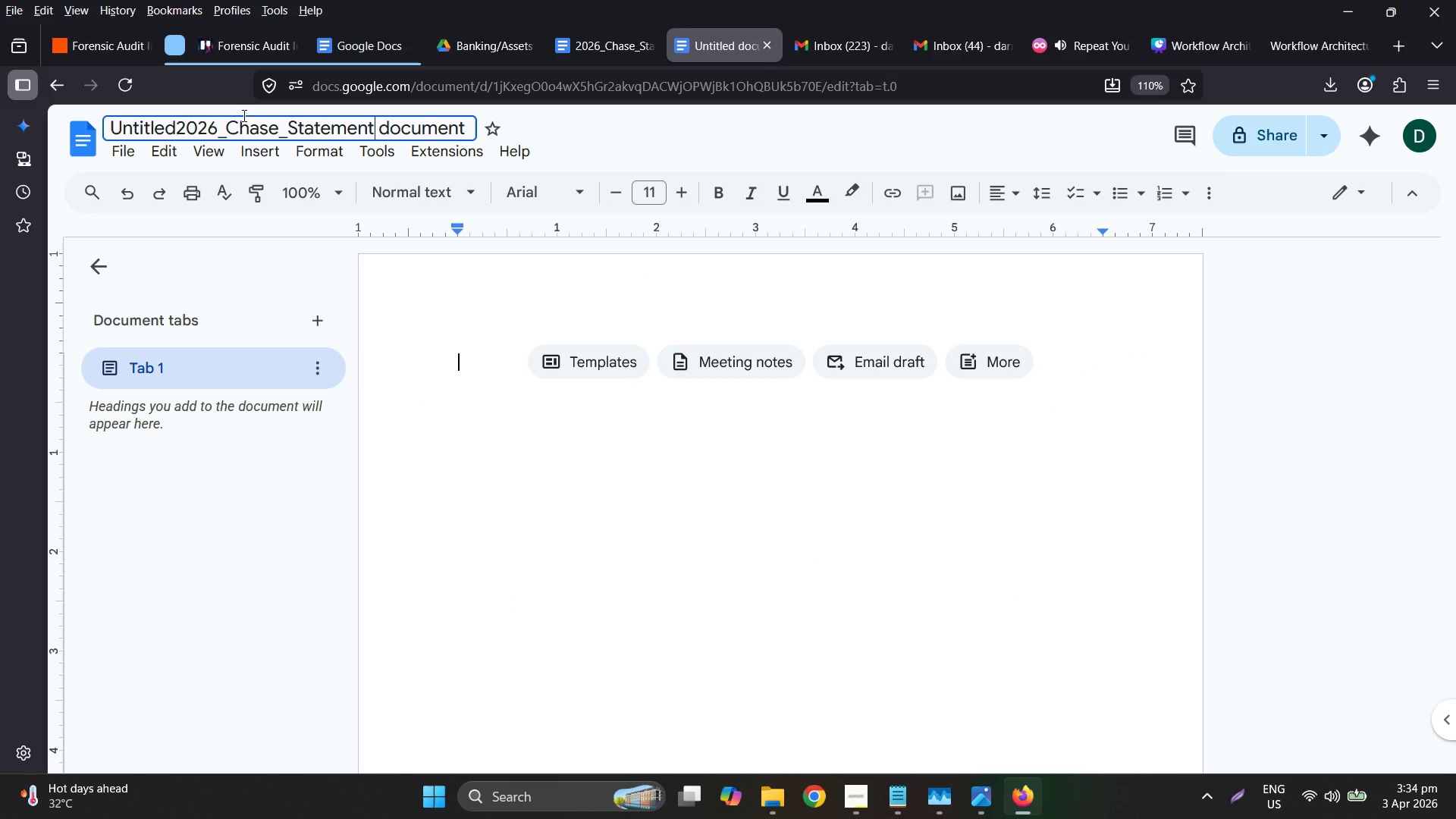 
key(Control+A)
 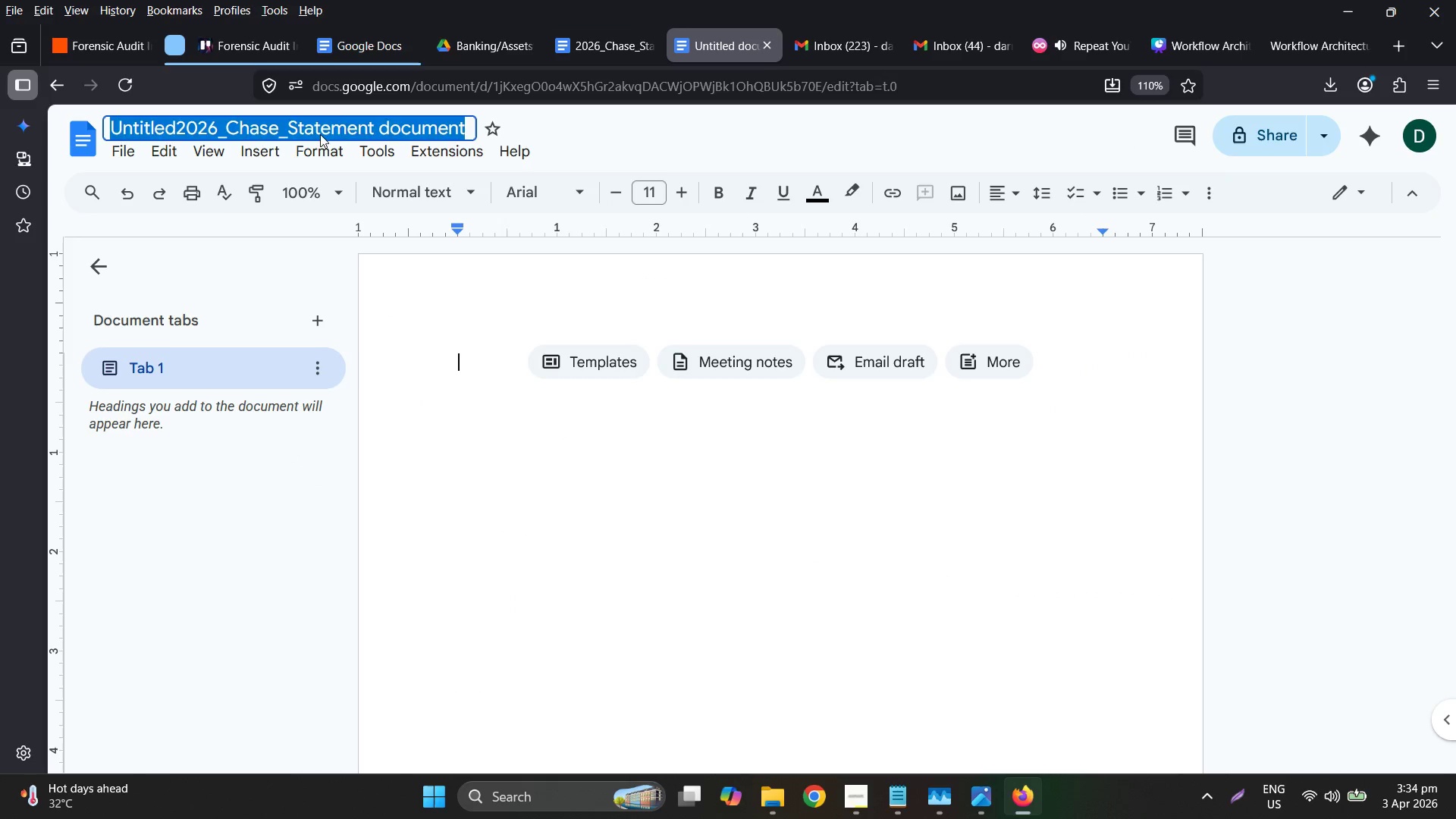 
key(Control+V)
 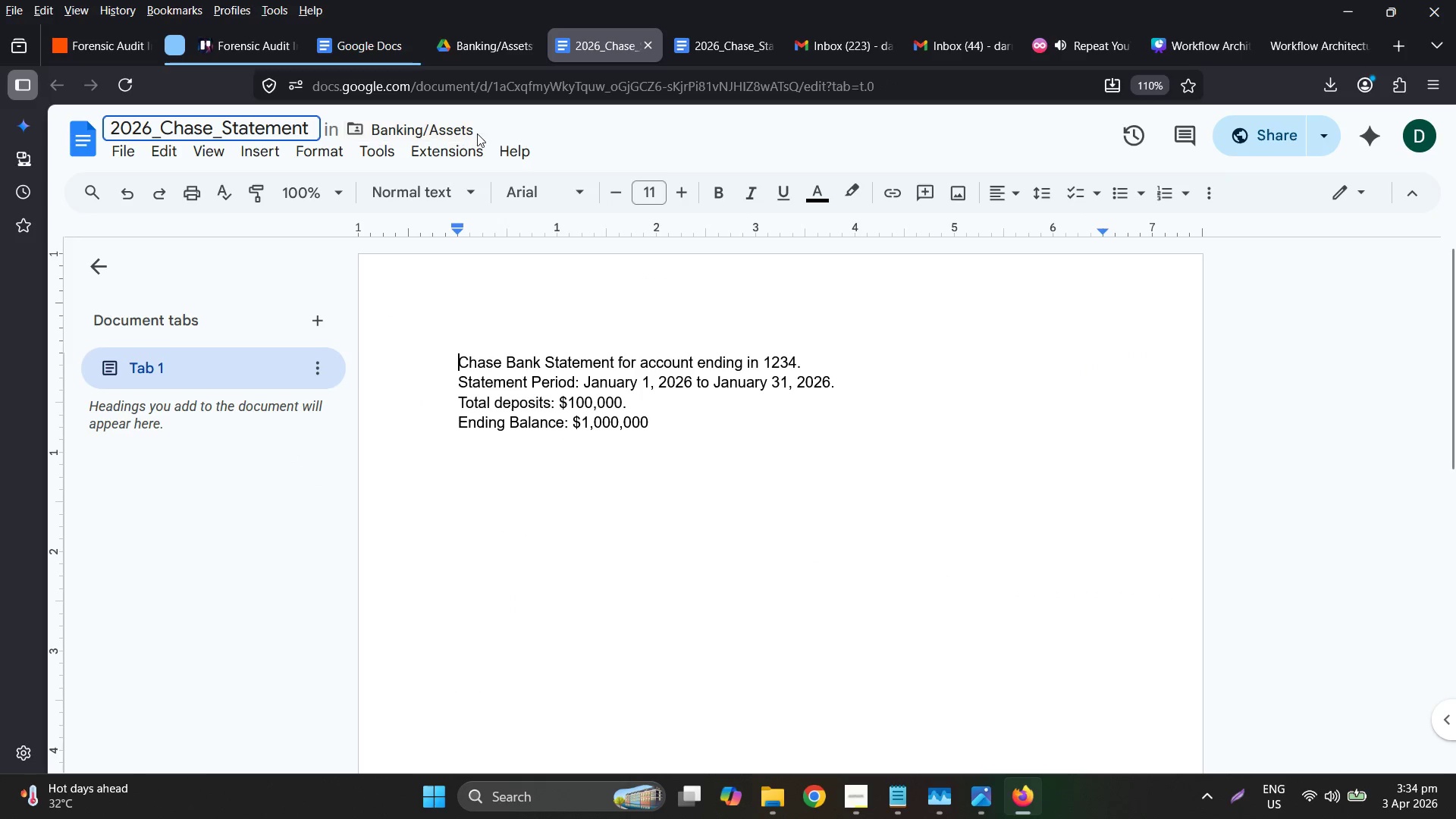 
left_click([571, 376])
 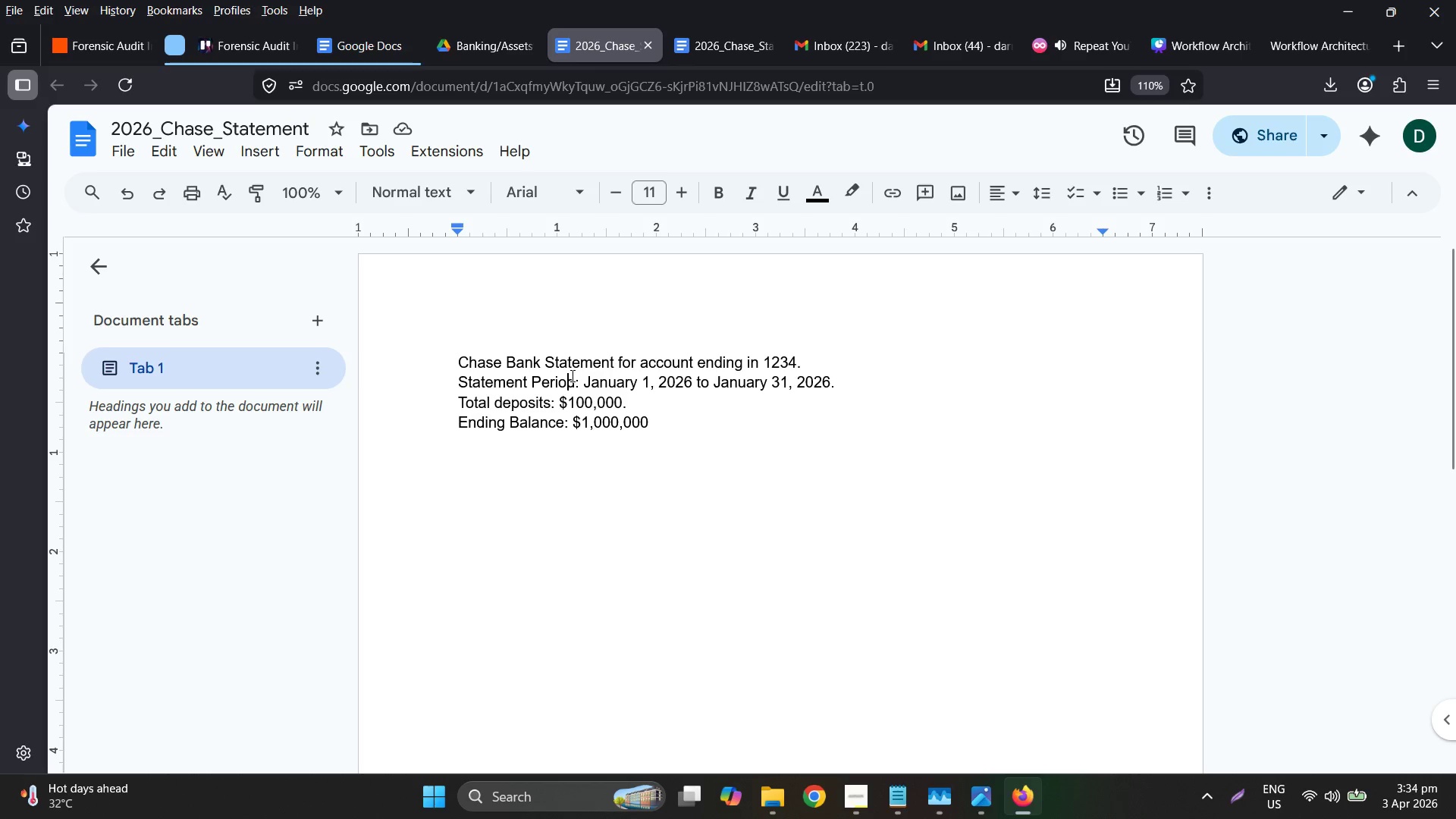 
triple_click([572, 375])
 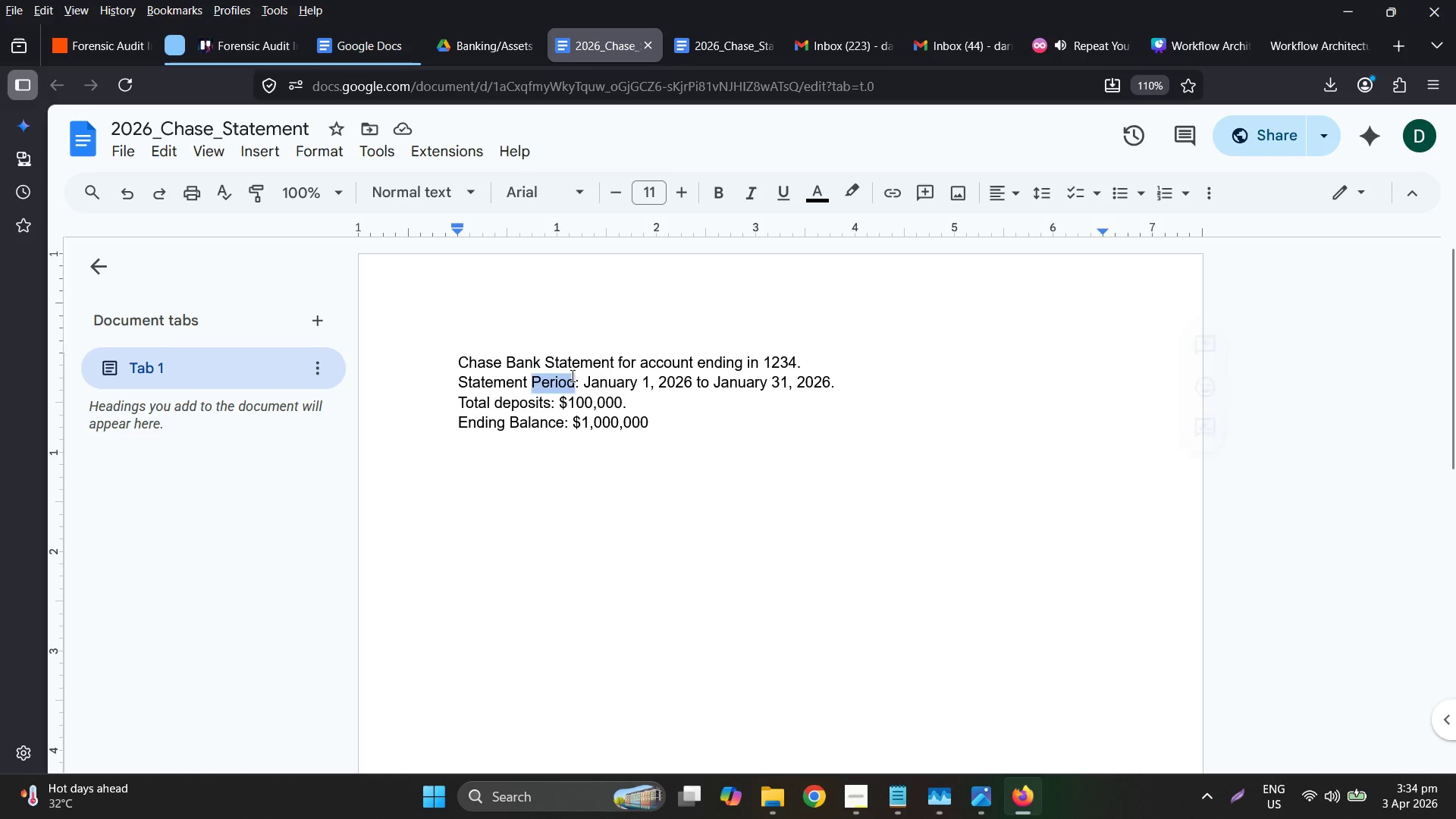 
key(Control+A)
 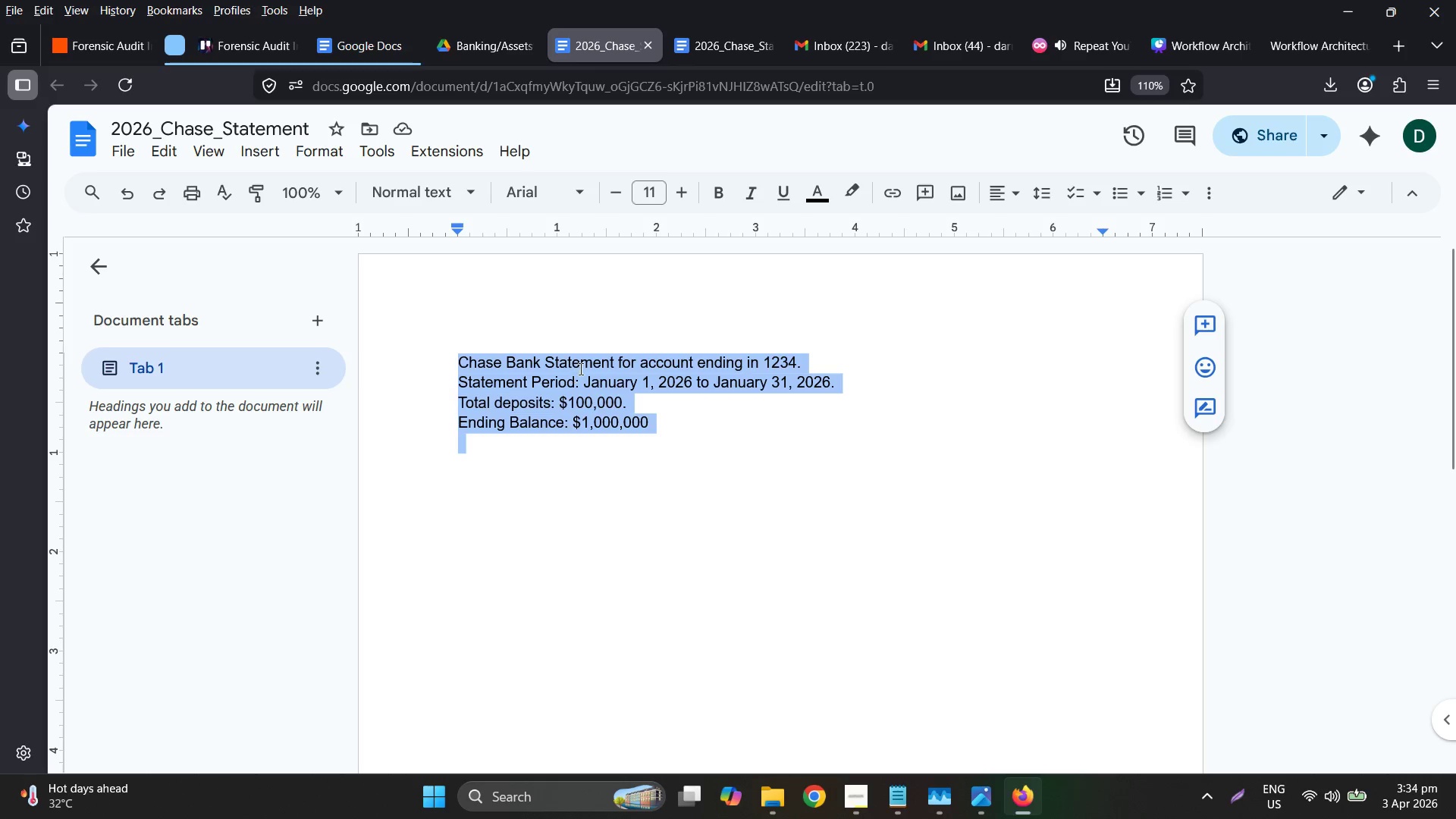 
key(Control+C)
 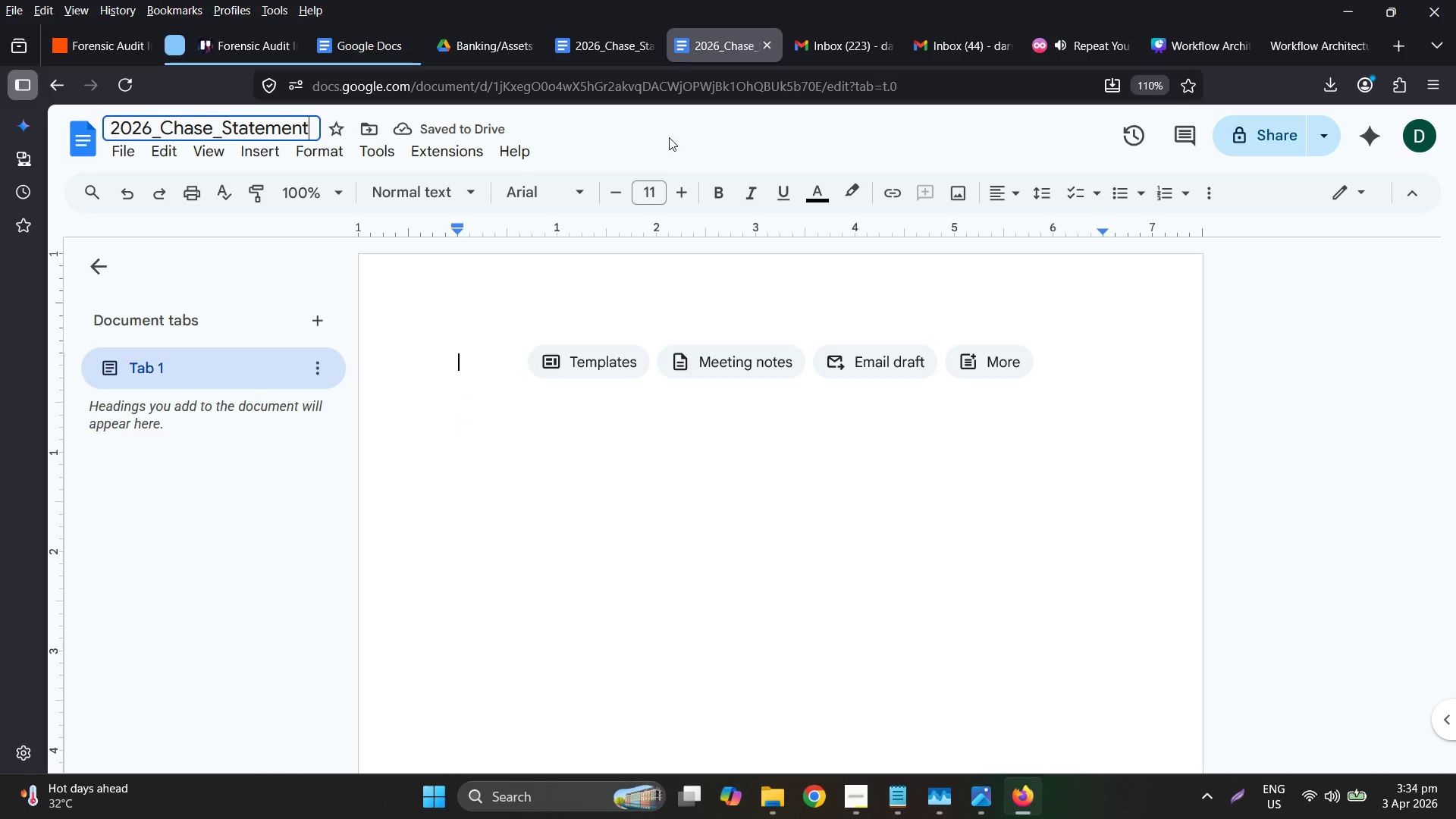 
double_click([557, 408])
 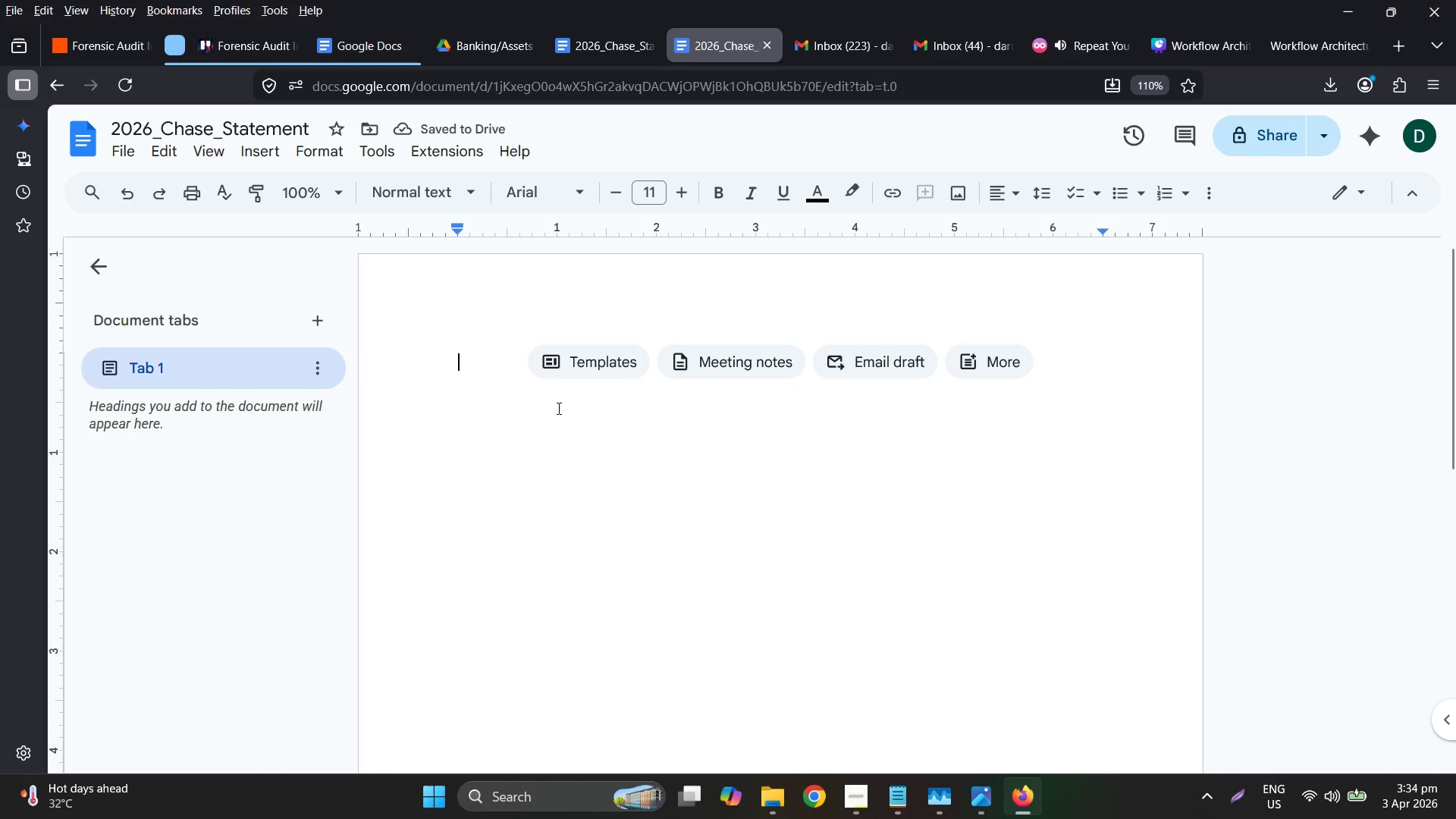 
key(Control+ControlLeft)
 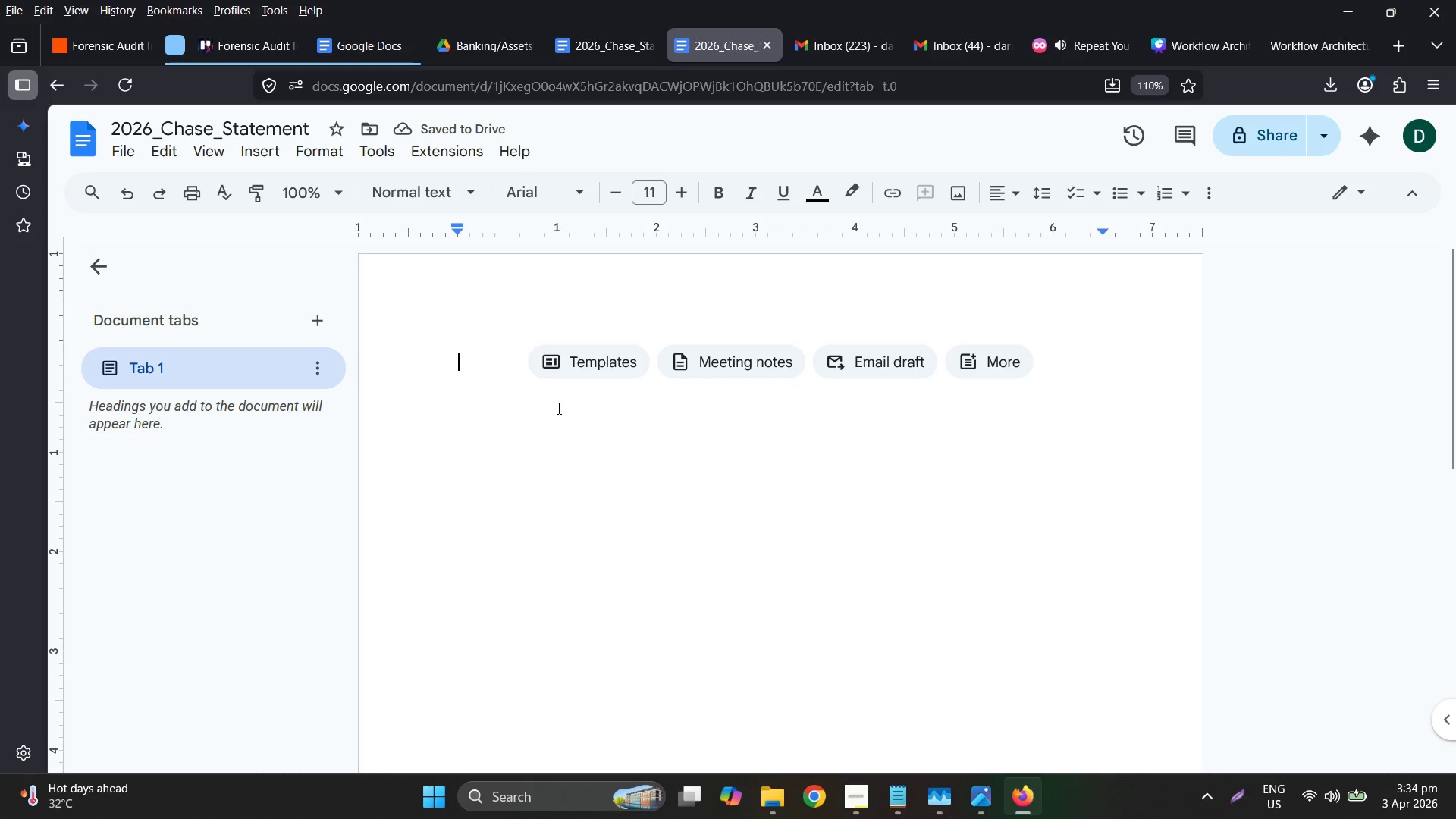 
key(Control+V)
 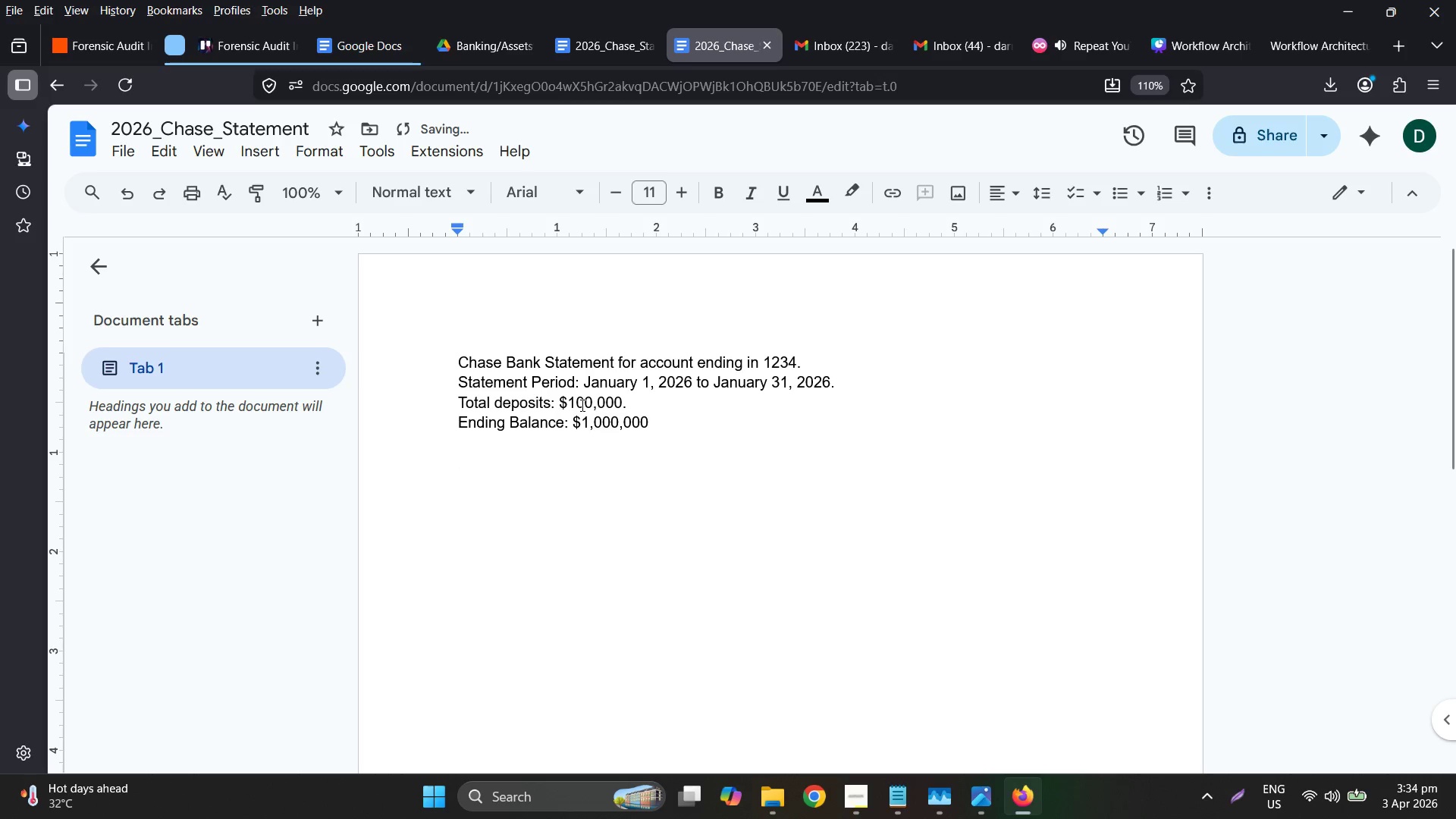 
key(Backspace)
 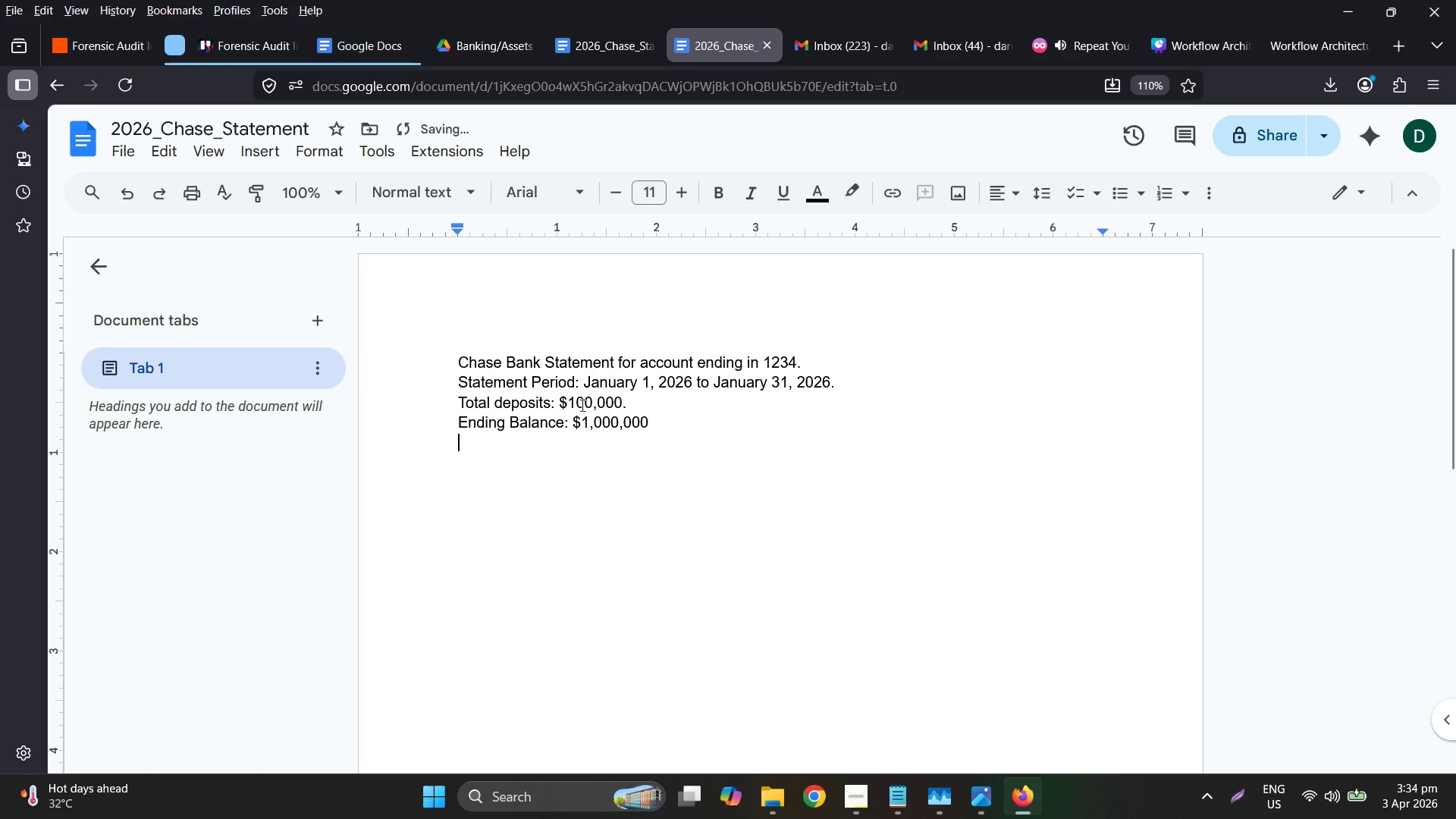 
key(Backspace)
 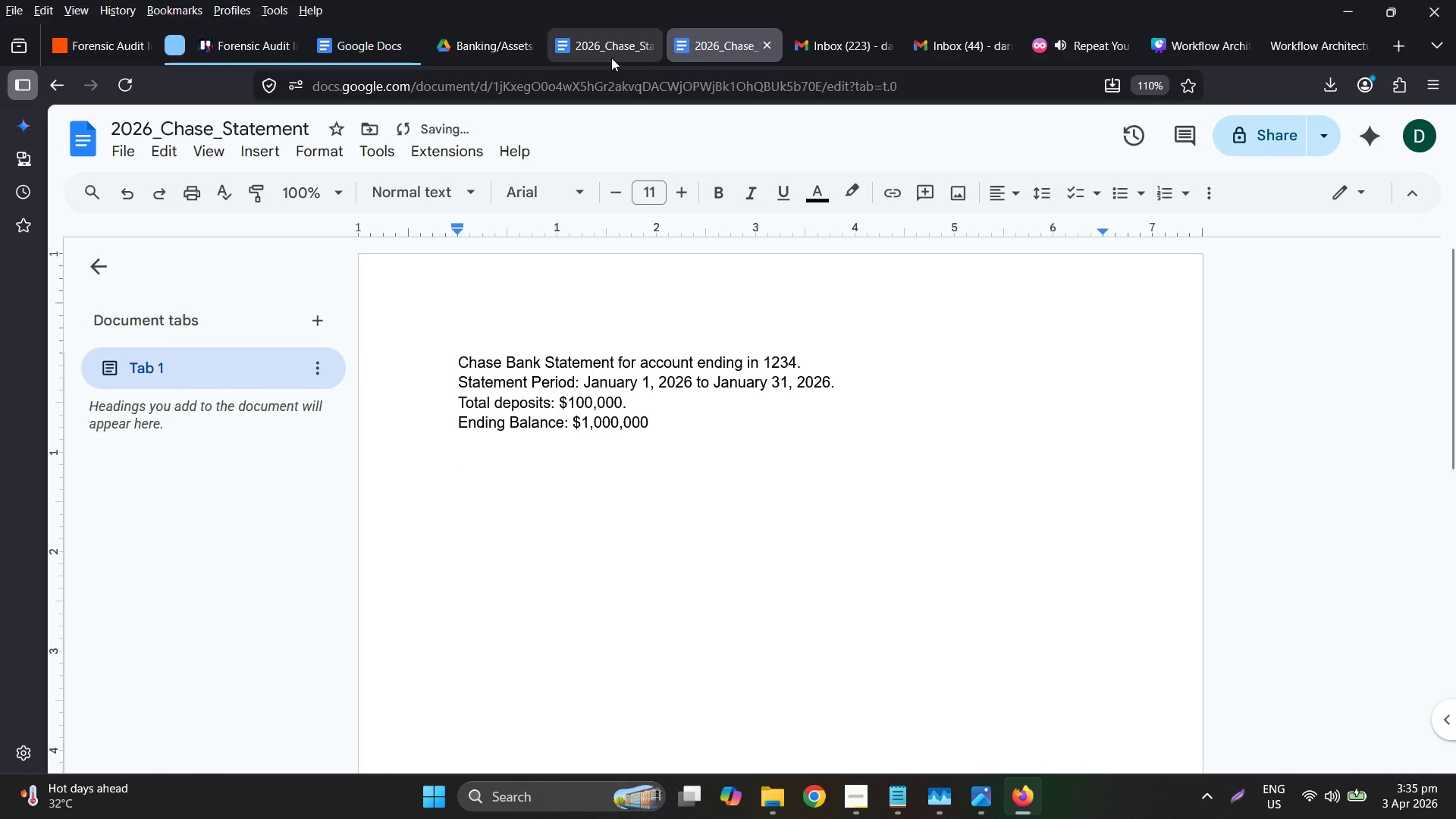 
left_click([611, 57])
 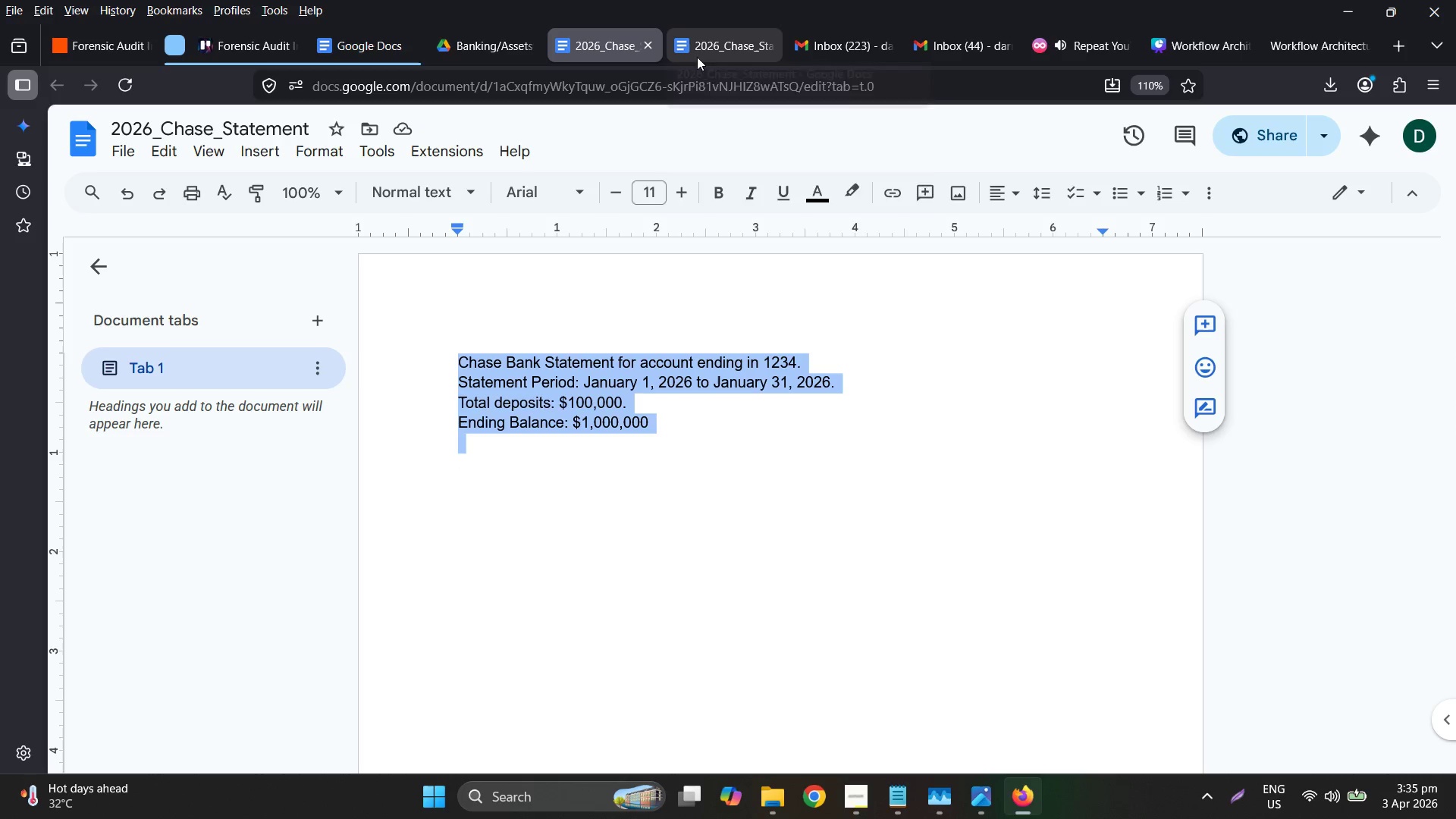 
left_click([714, 54])
 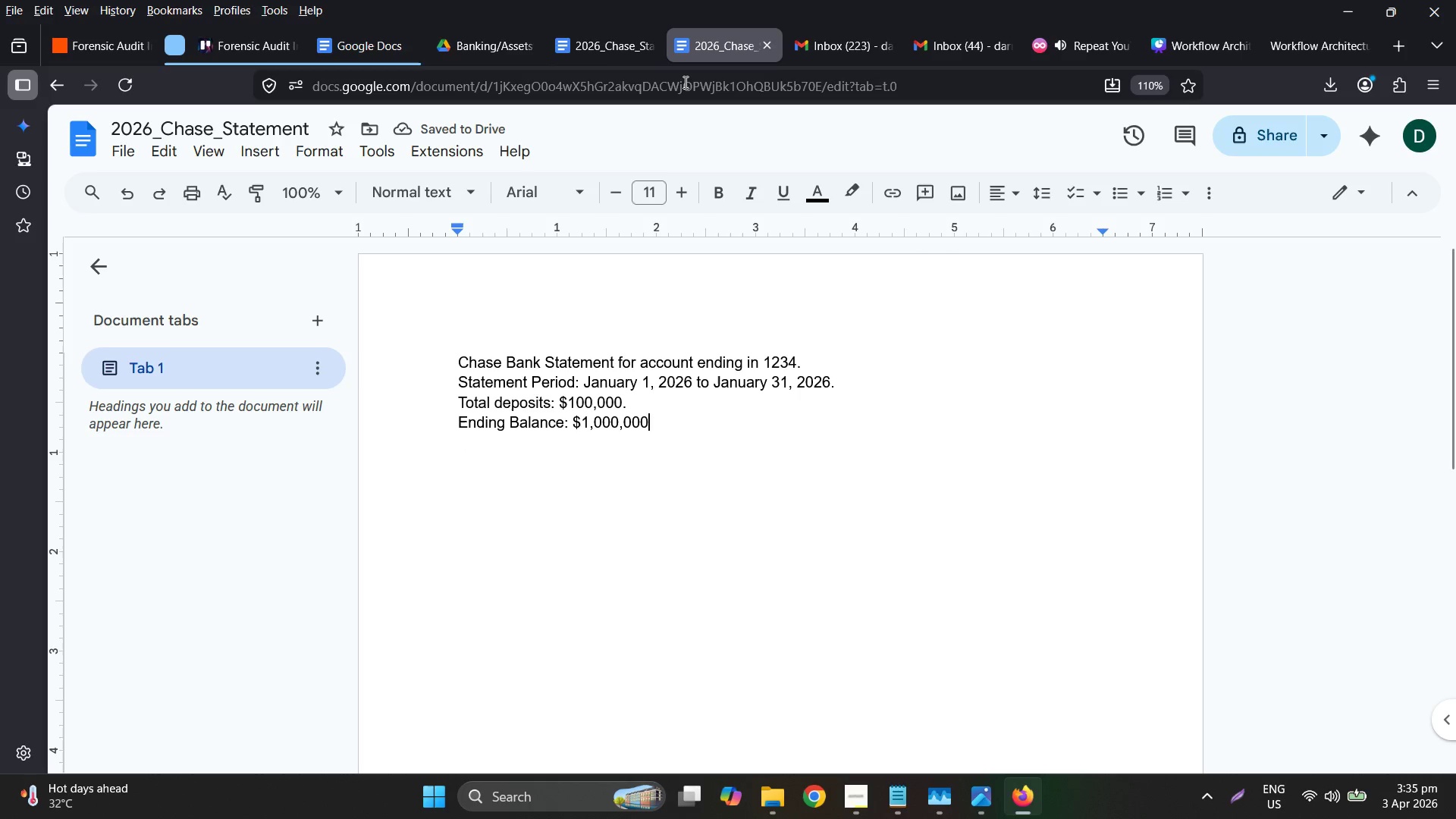 
mouse_move([611, 52])
 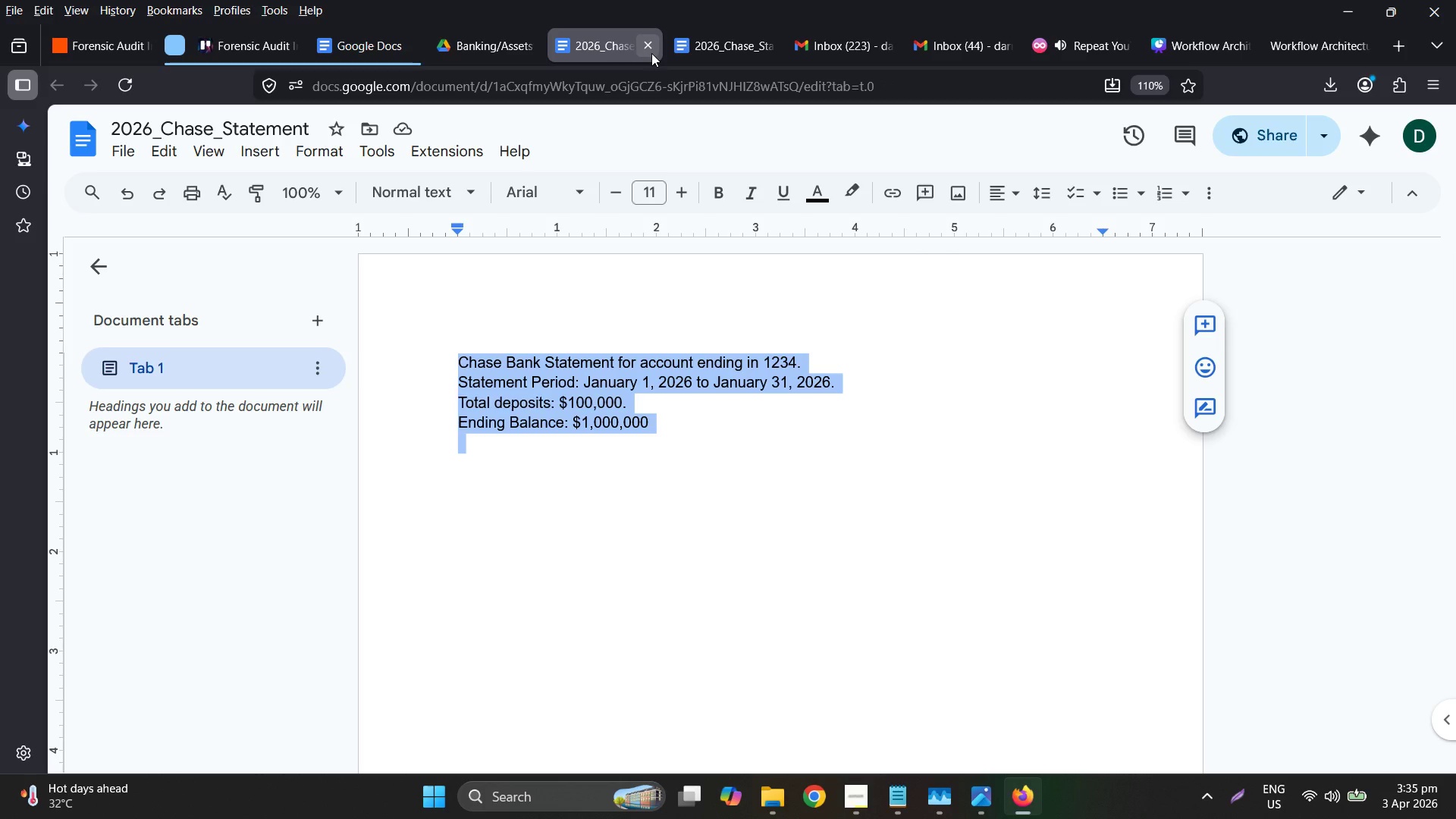 
left_click([651, 53])
 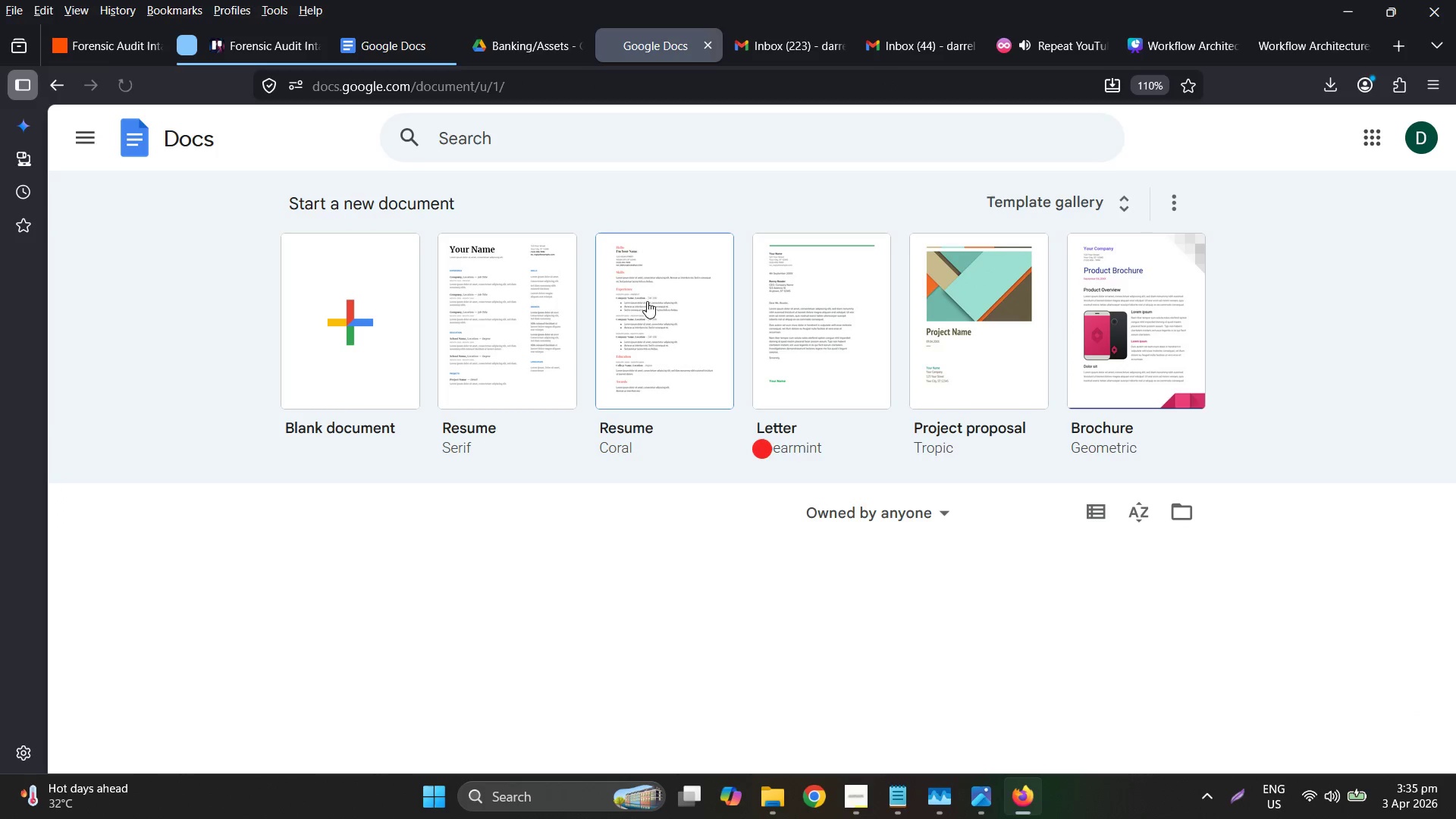 
scroll: coordinate [730, 513], scroll_direction: down, amount: 2.0
 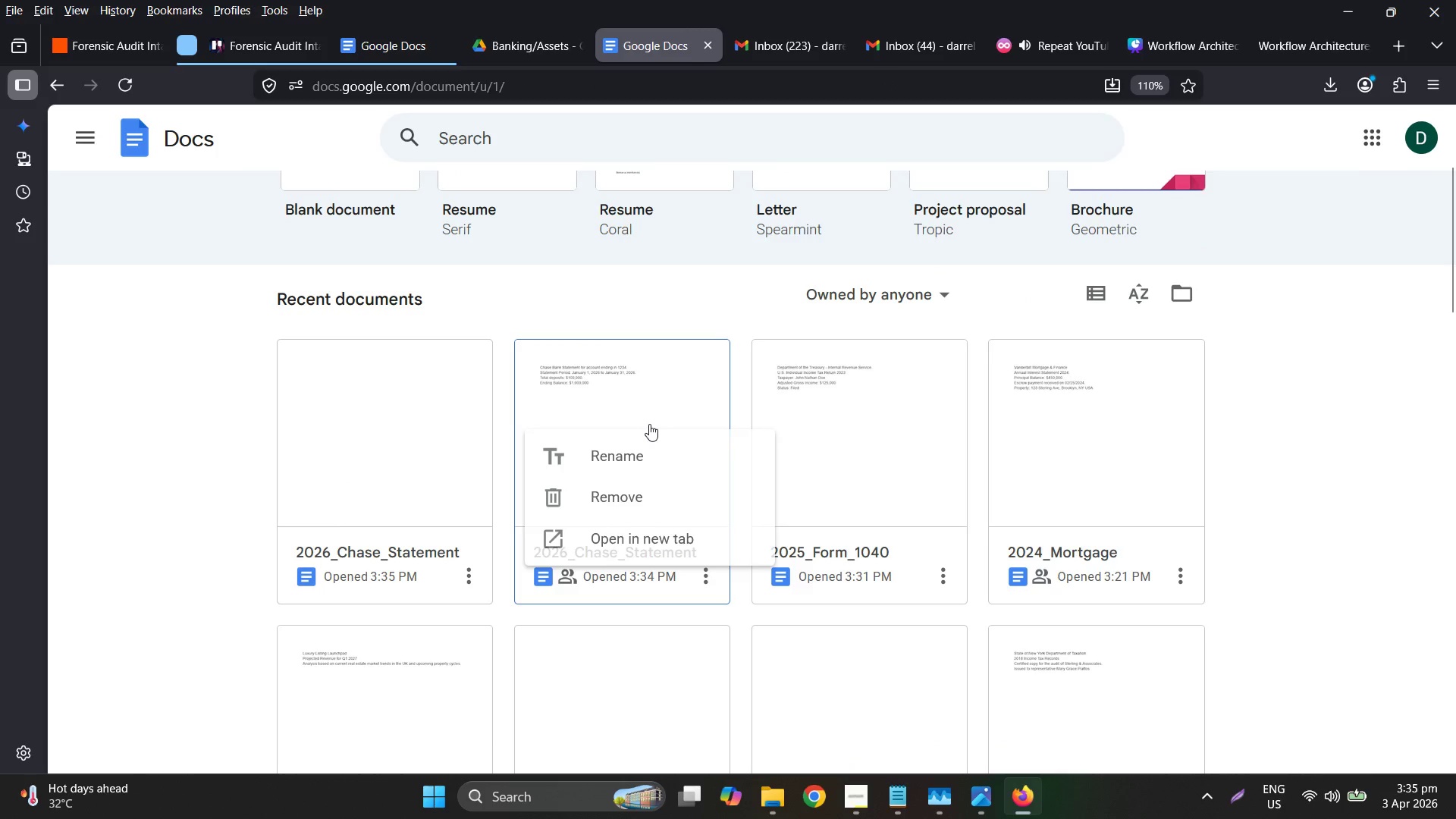 
left_click([349, 430])
 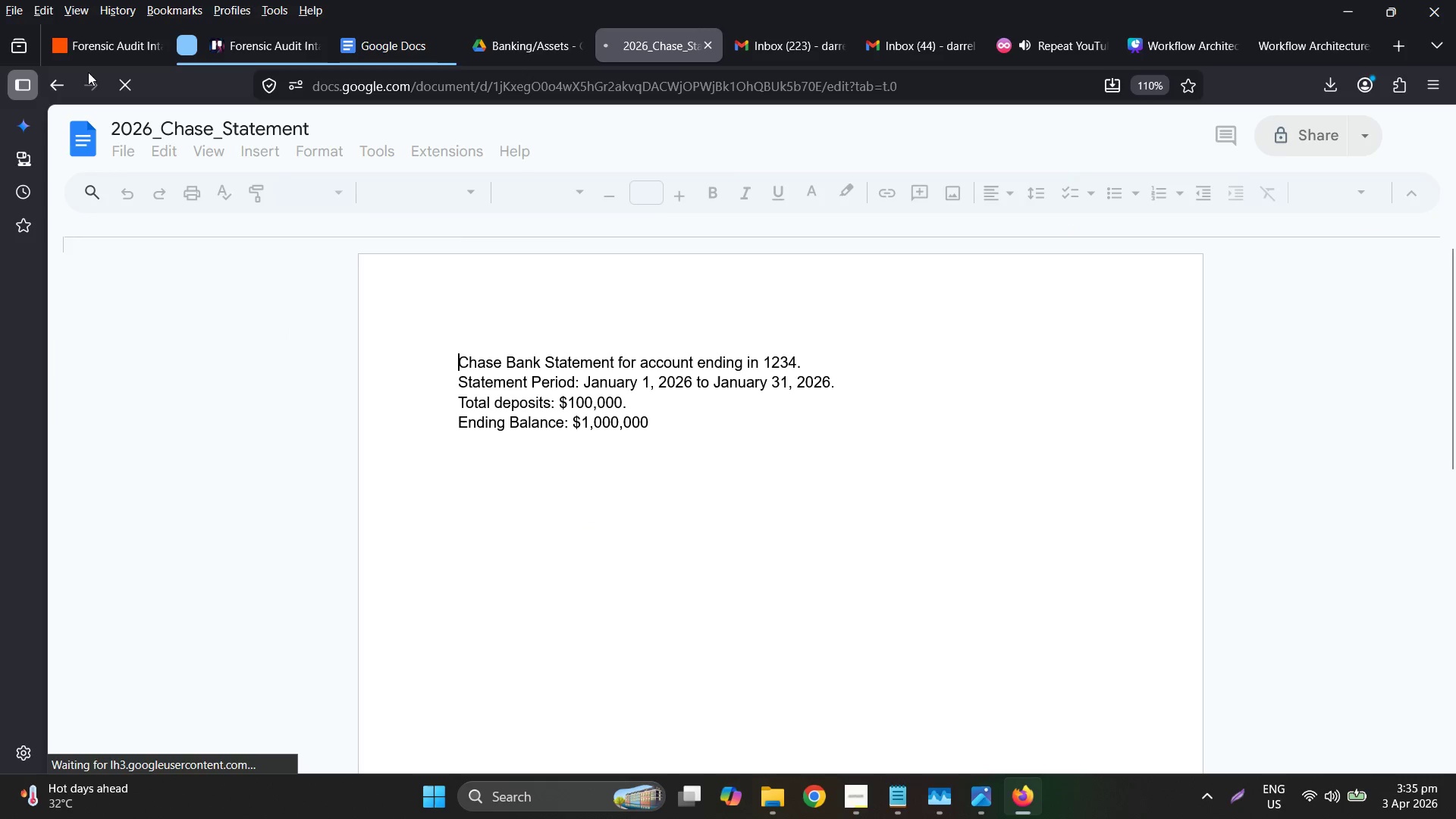 
left_click([62, 89])
 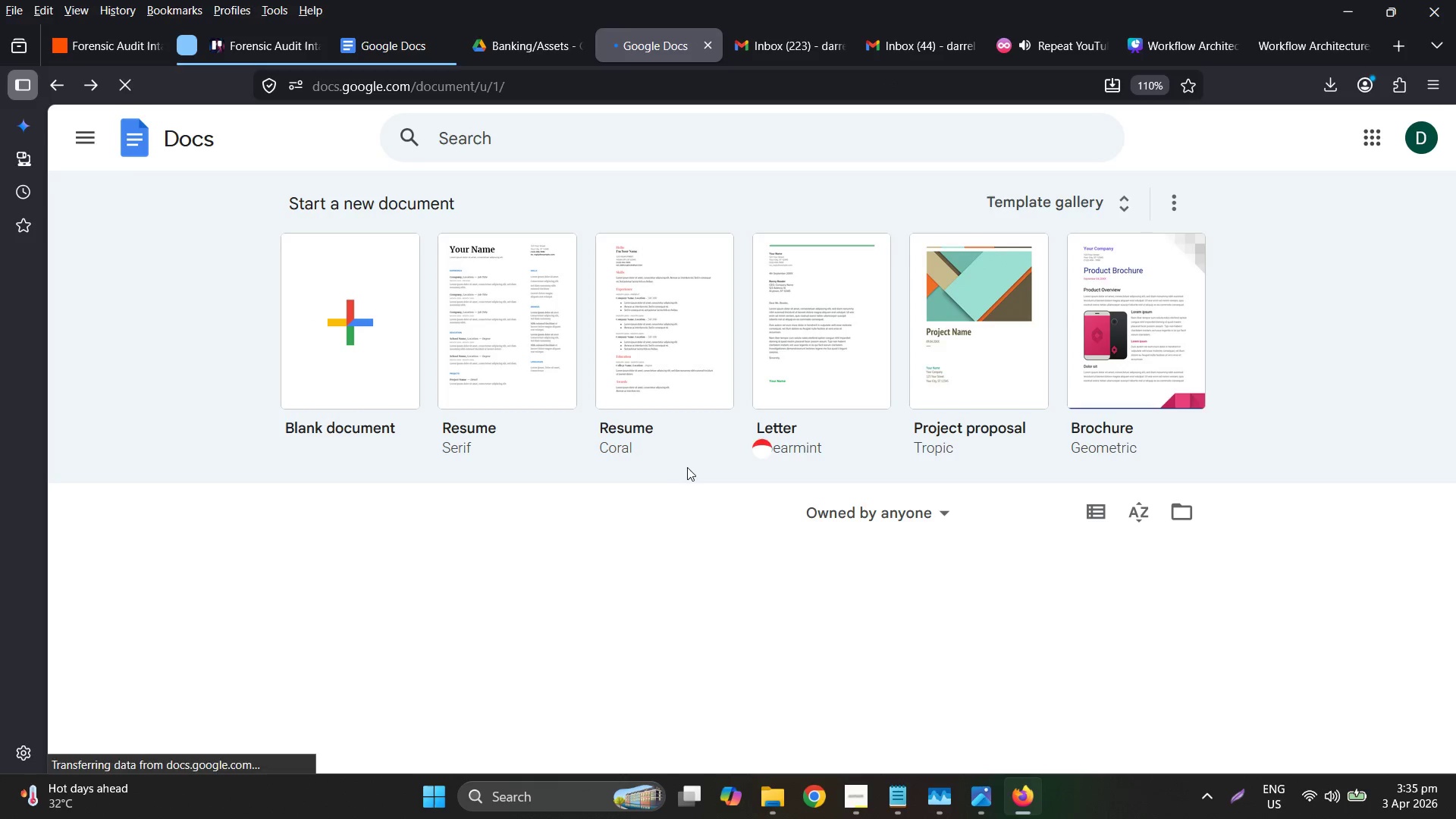 
scroll: coordinate [780, 512], scroll_direction: down, amount: 2.0
 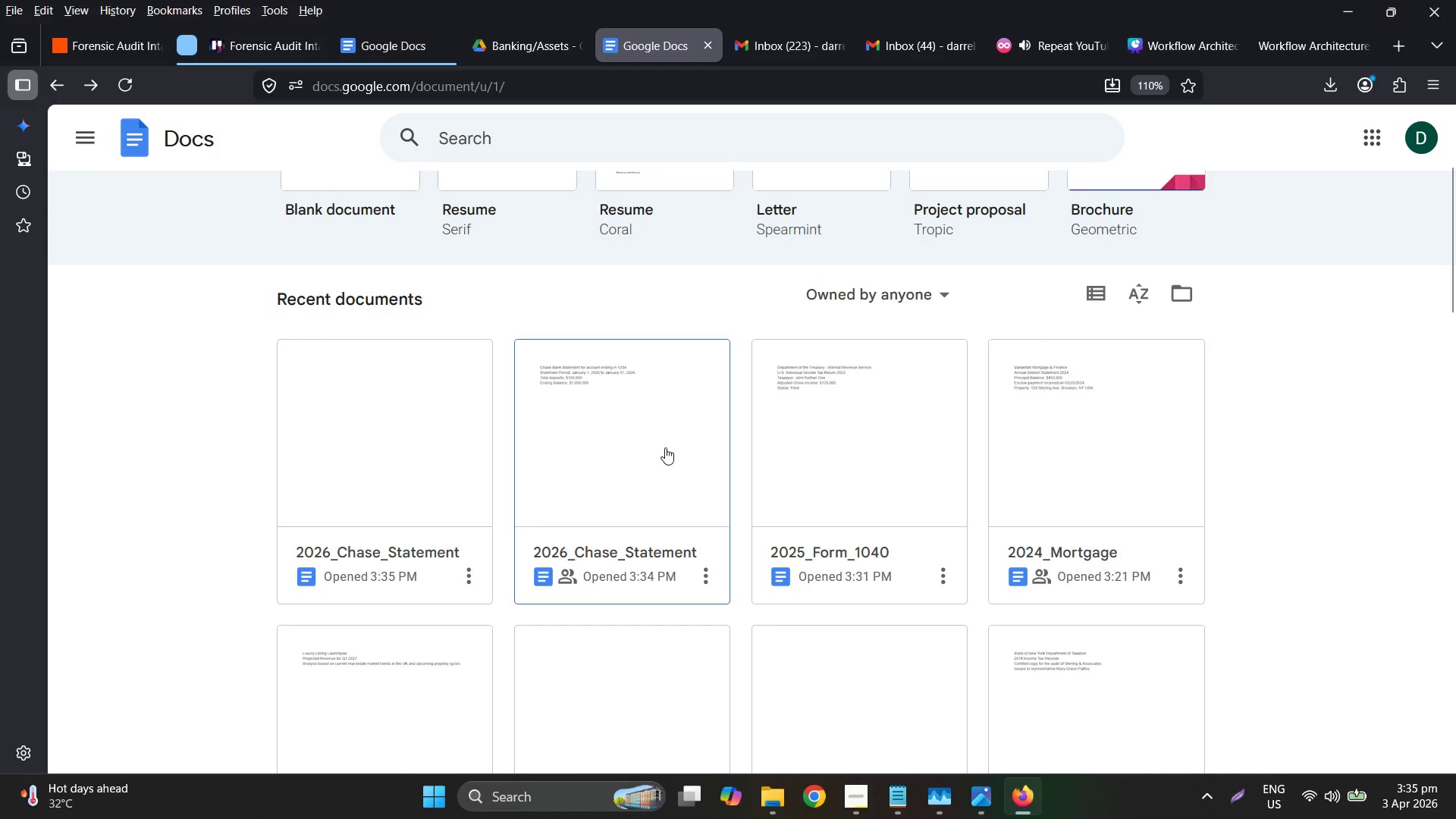 
right_click([665, 446])
 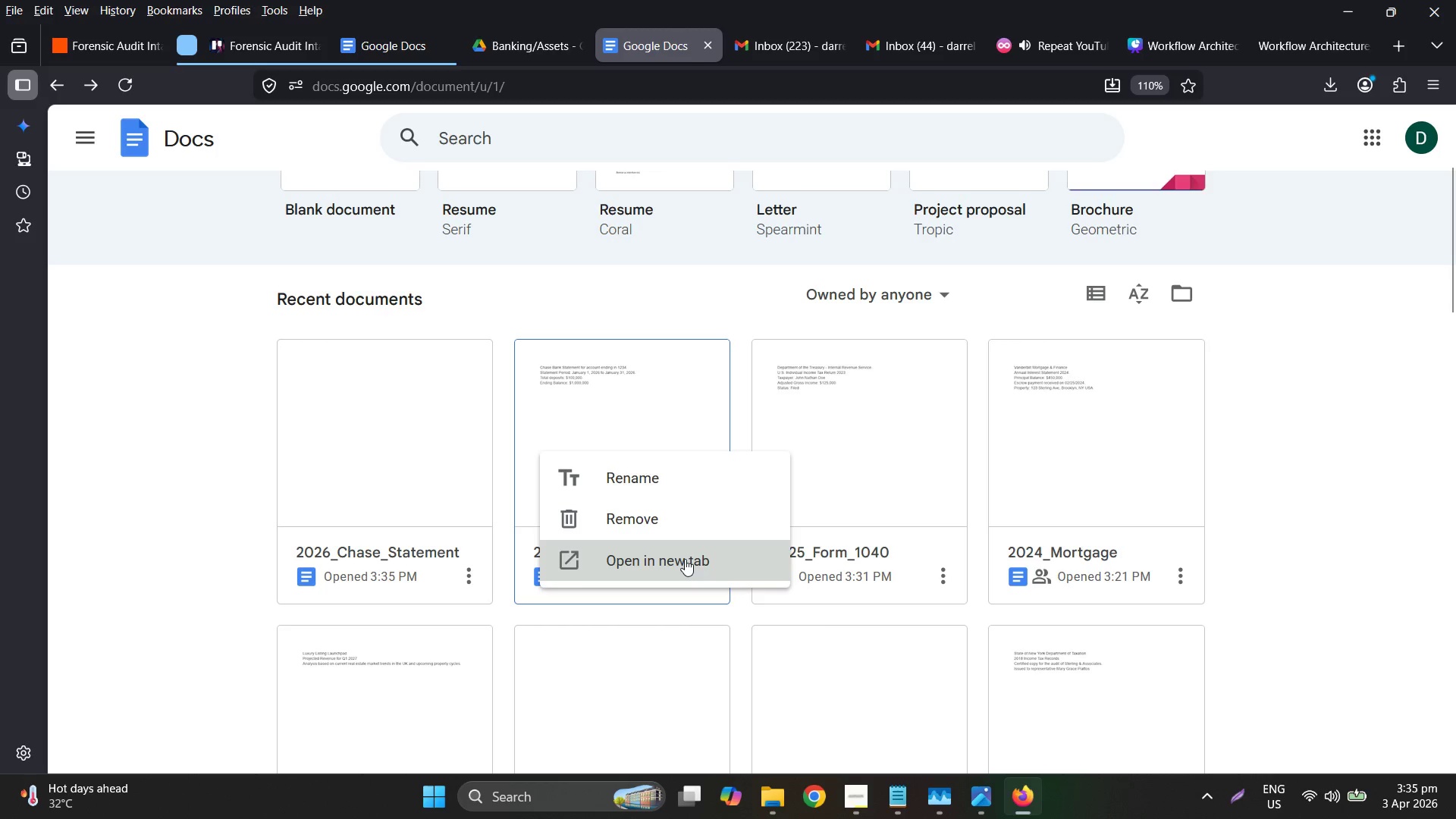 
left_click([685, 514])
 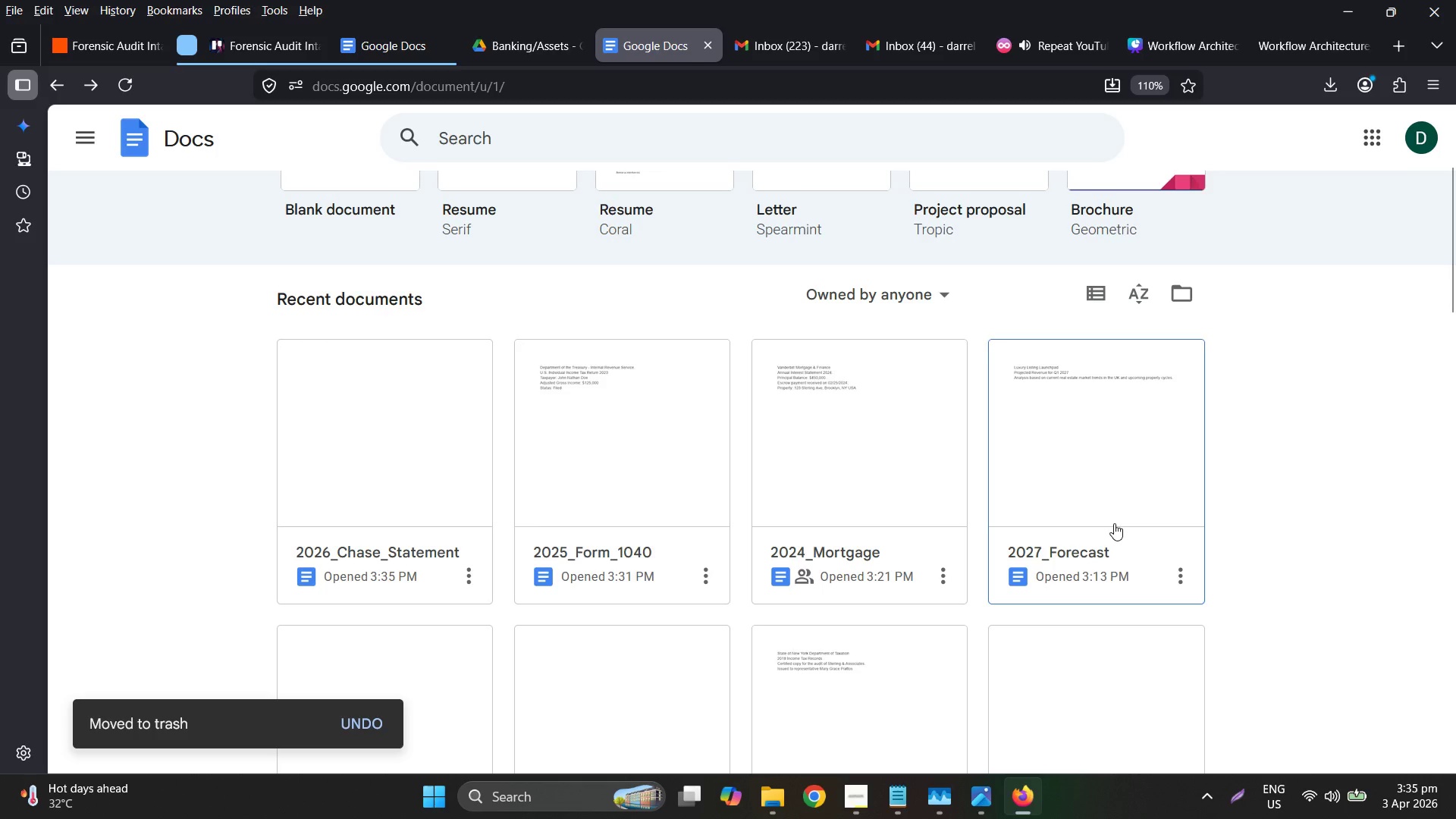 
left_click([356, 58])
 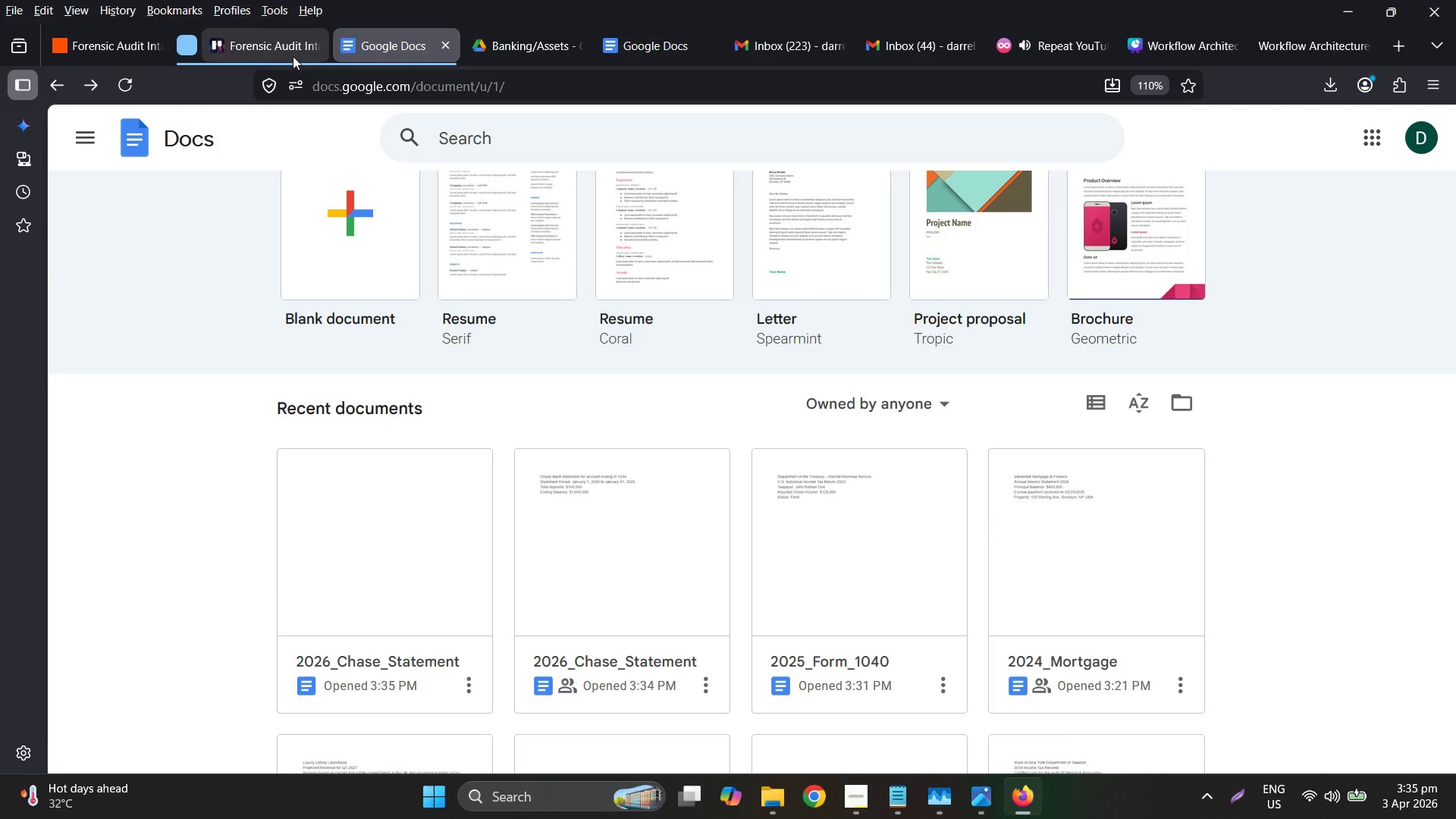 
left_click([263, 55])
 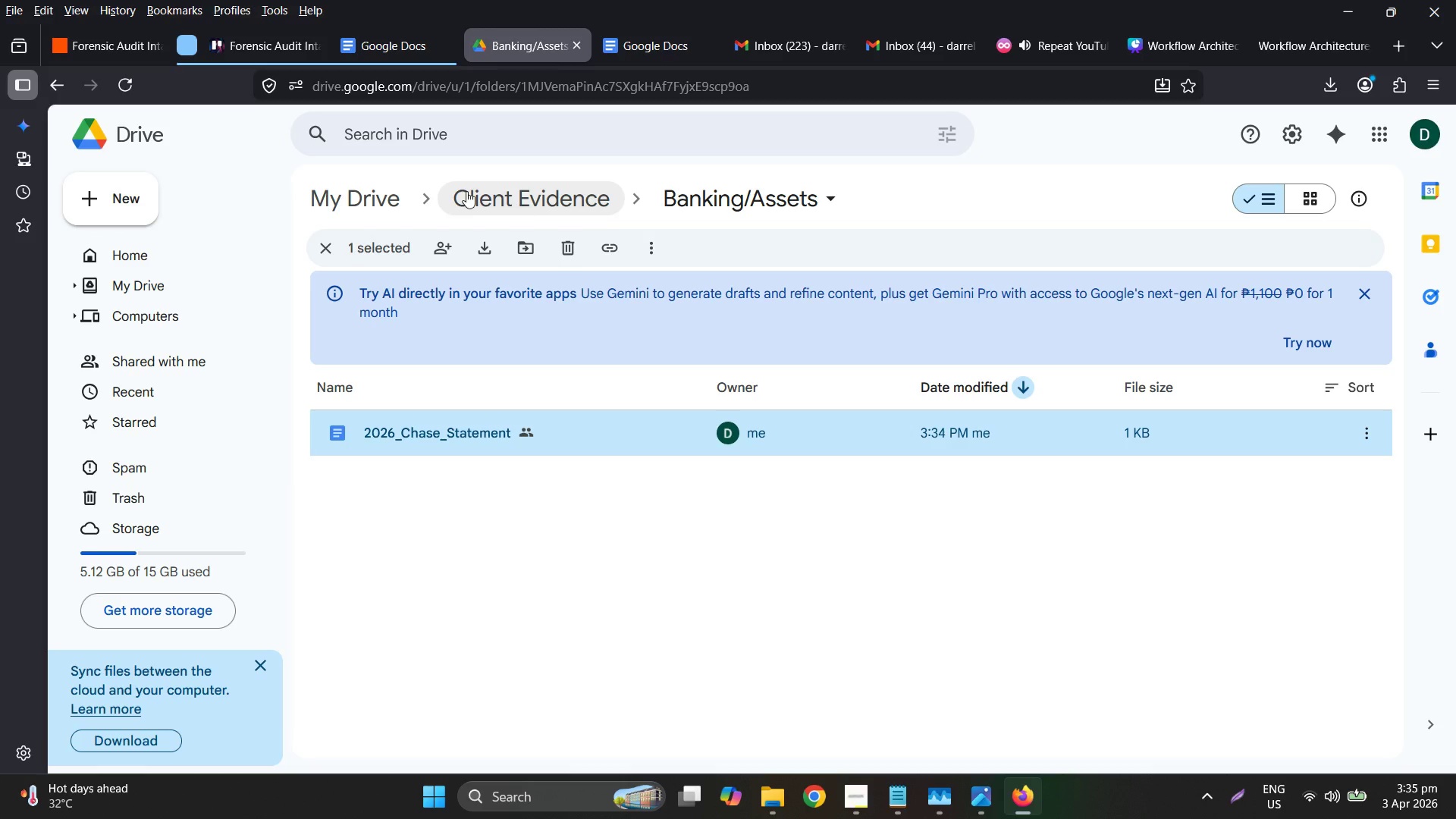 
left_click([130, 77])
 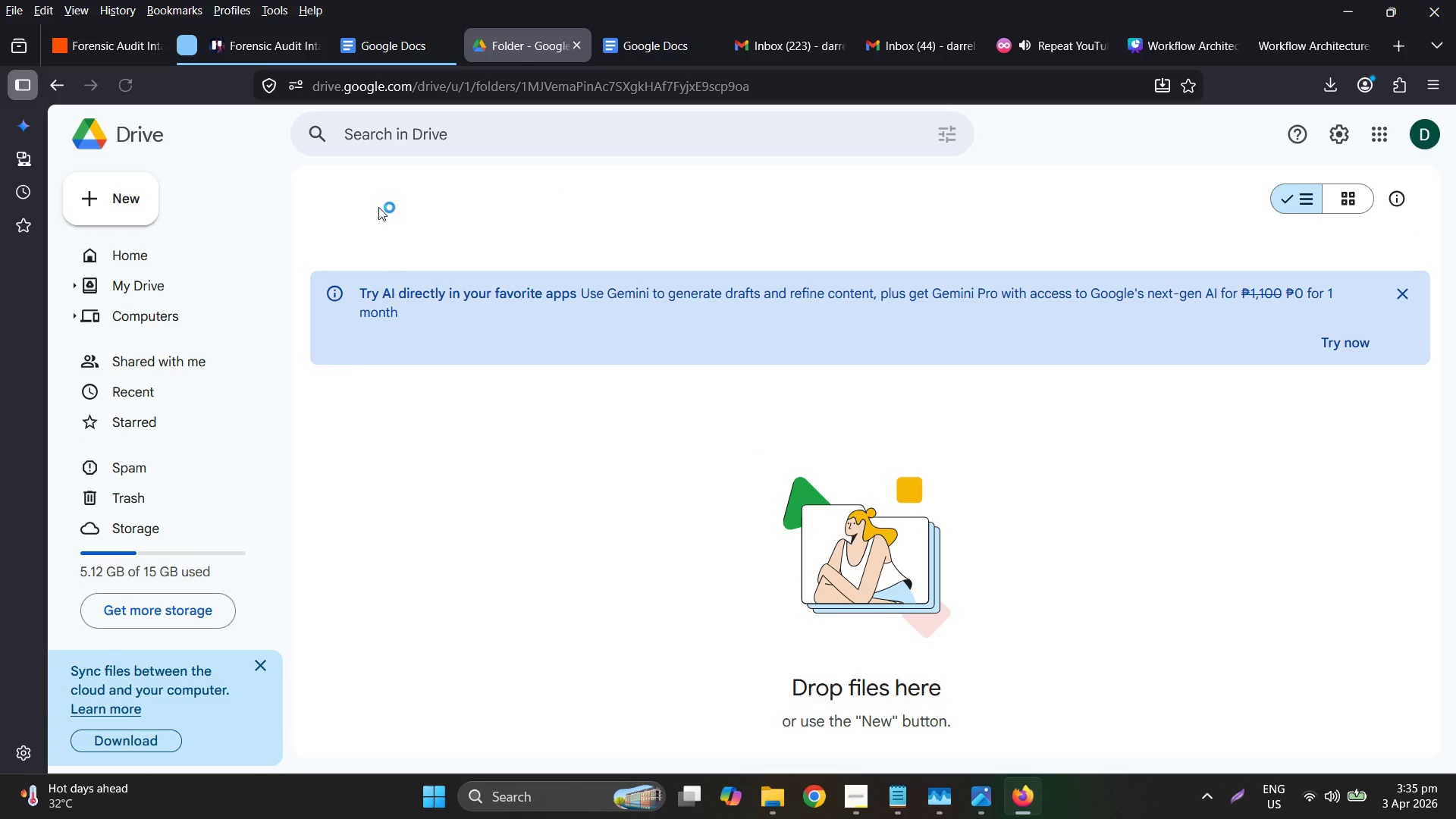 
left_click([355, 206])
 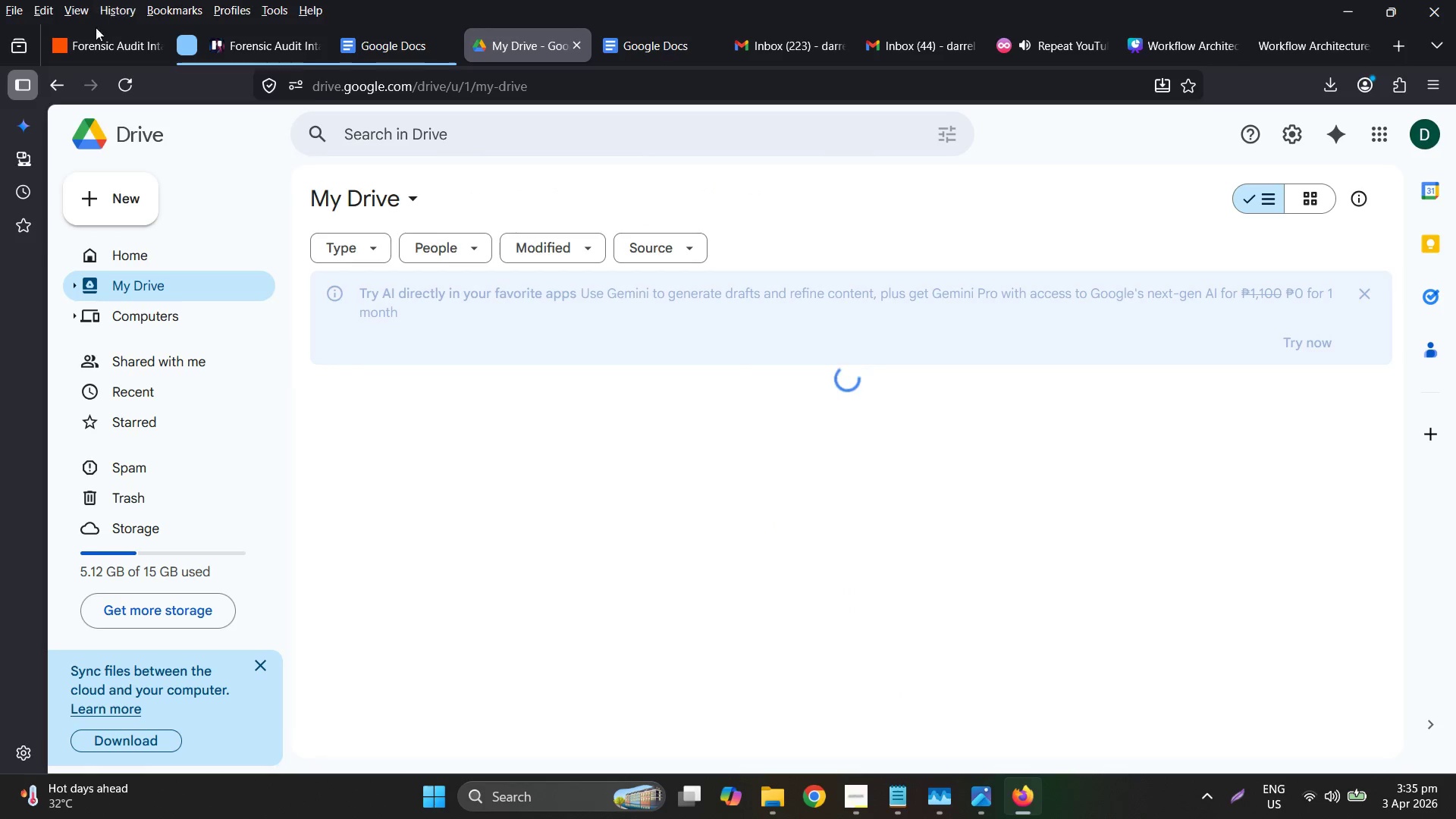 
left_click([94, 63])
 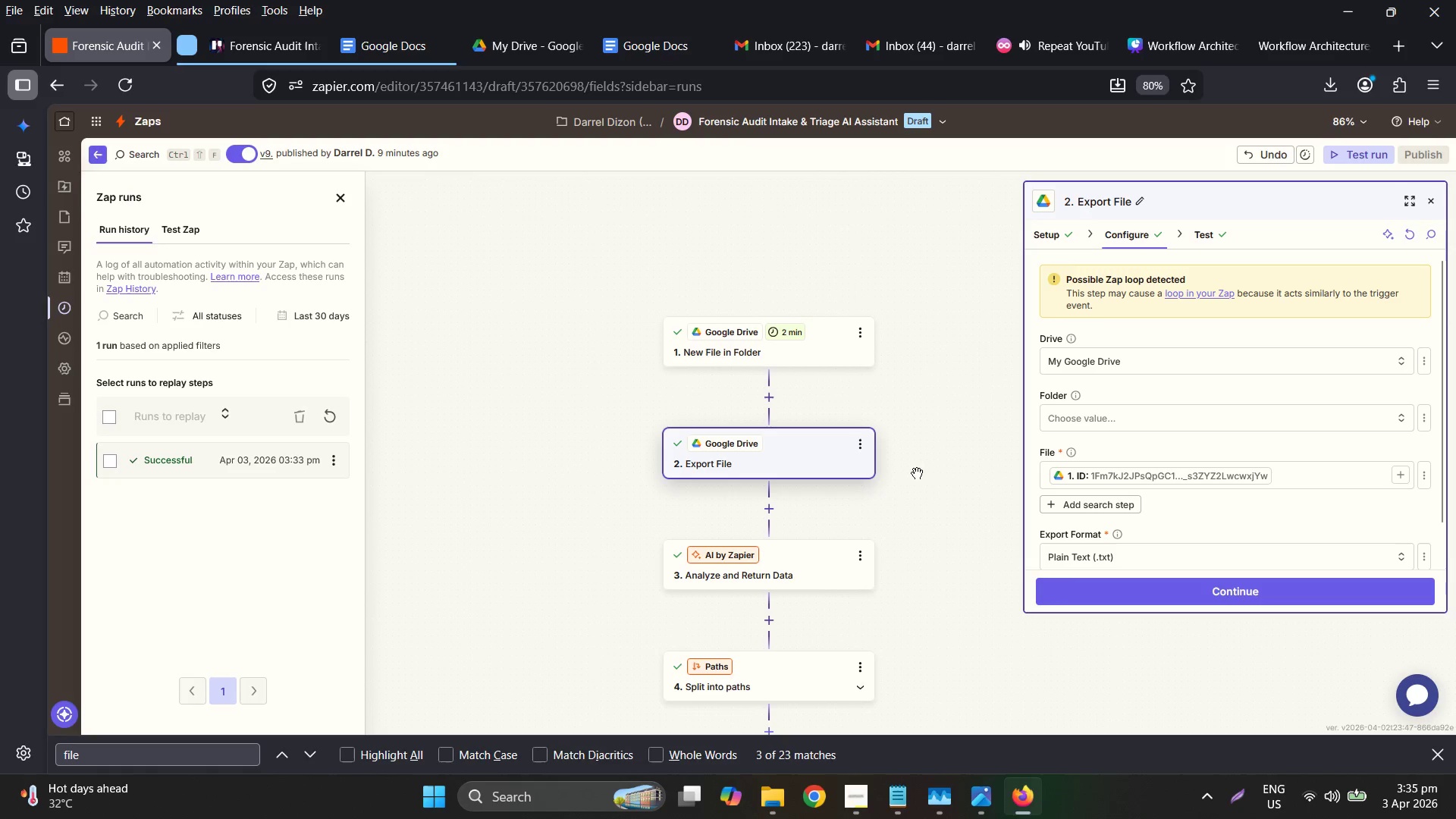 
scroll: coordinate [901, 512], scroll_direction: down, amount: 3.0
 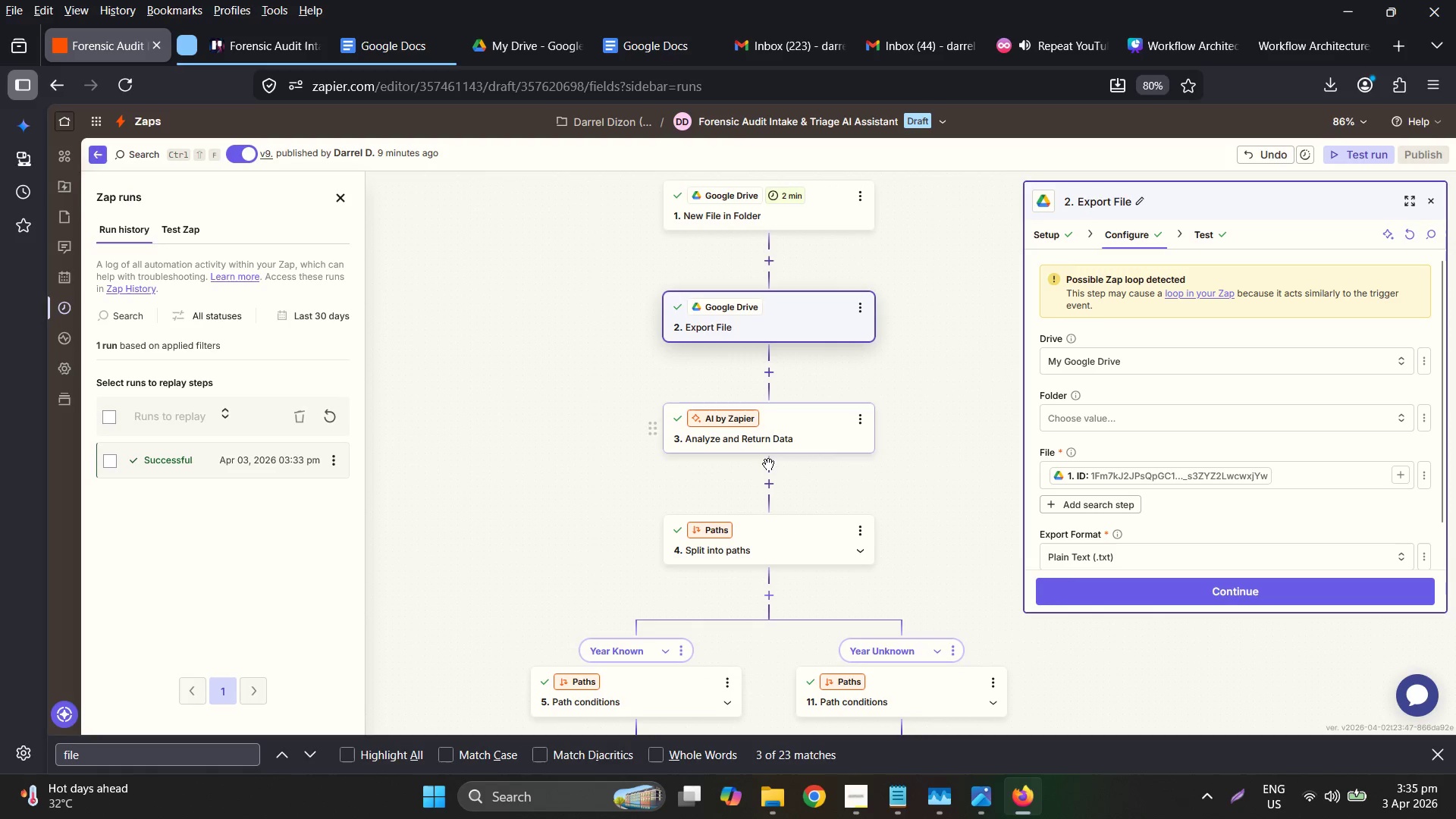 
left_click([763, 425])
 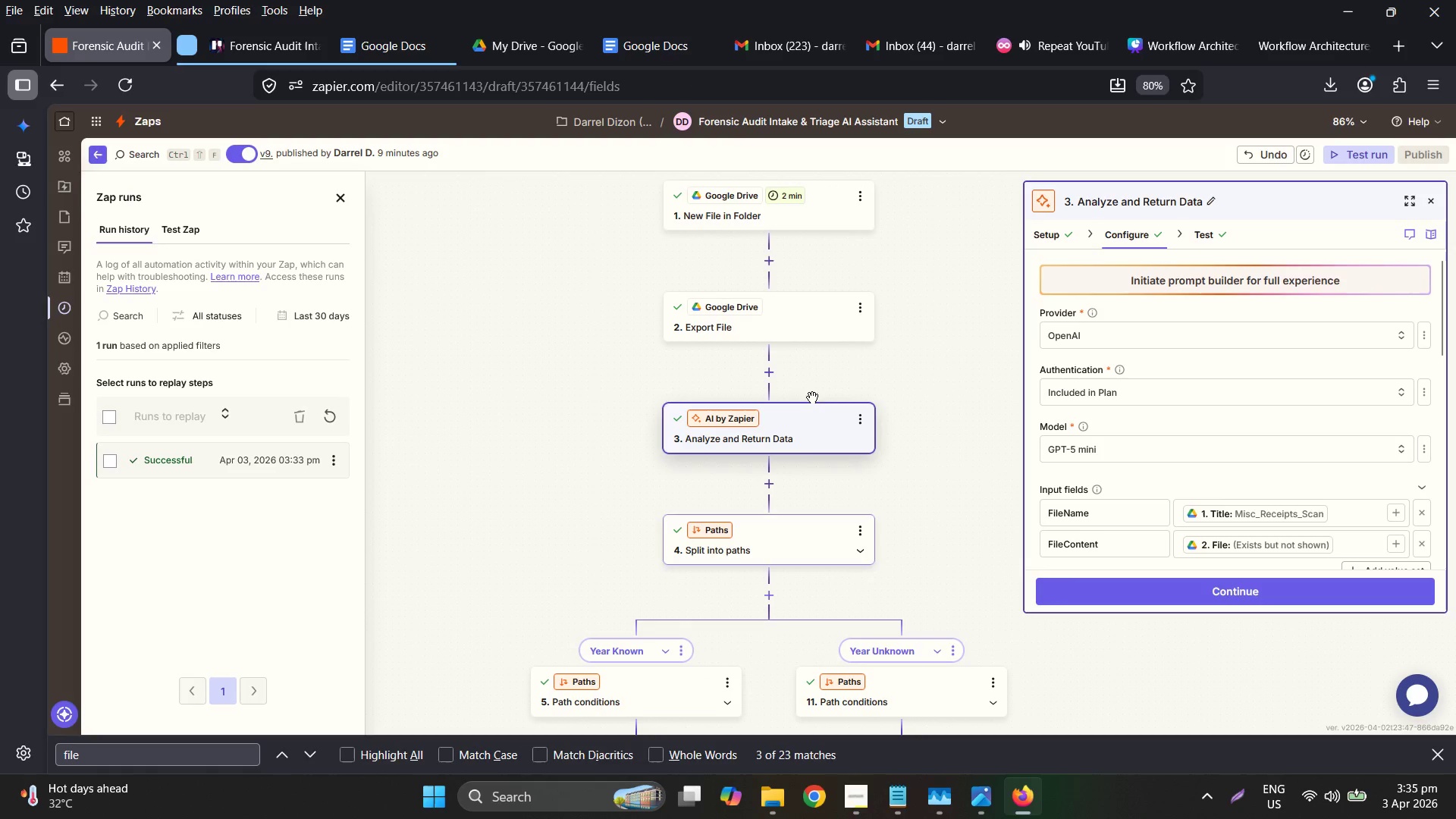 
scroll: coordinate [1228, 492], scroll_direction: down, amount: 12.0
 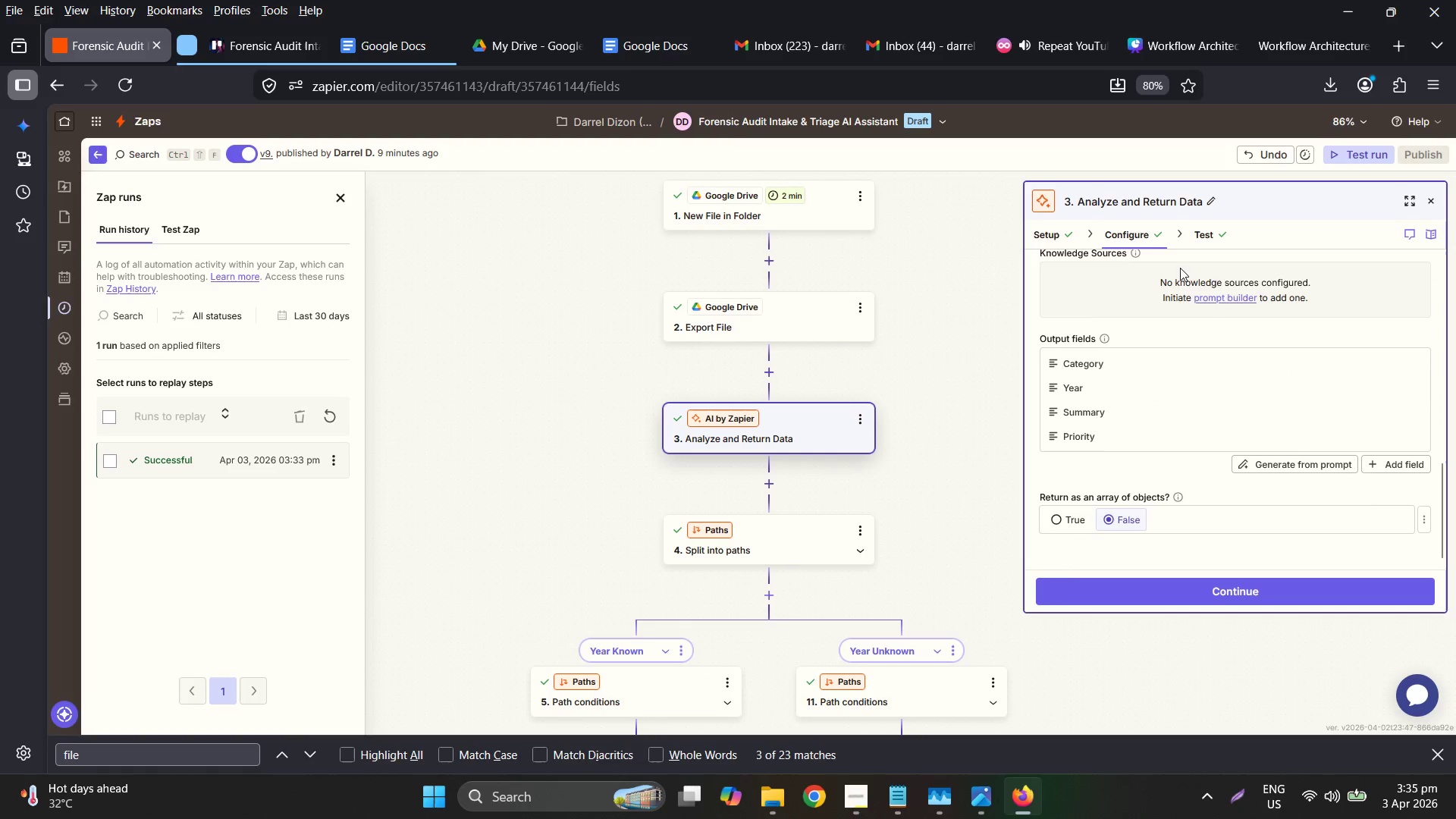 
left_click([1208, 231])
 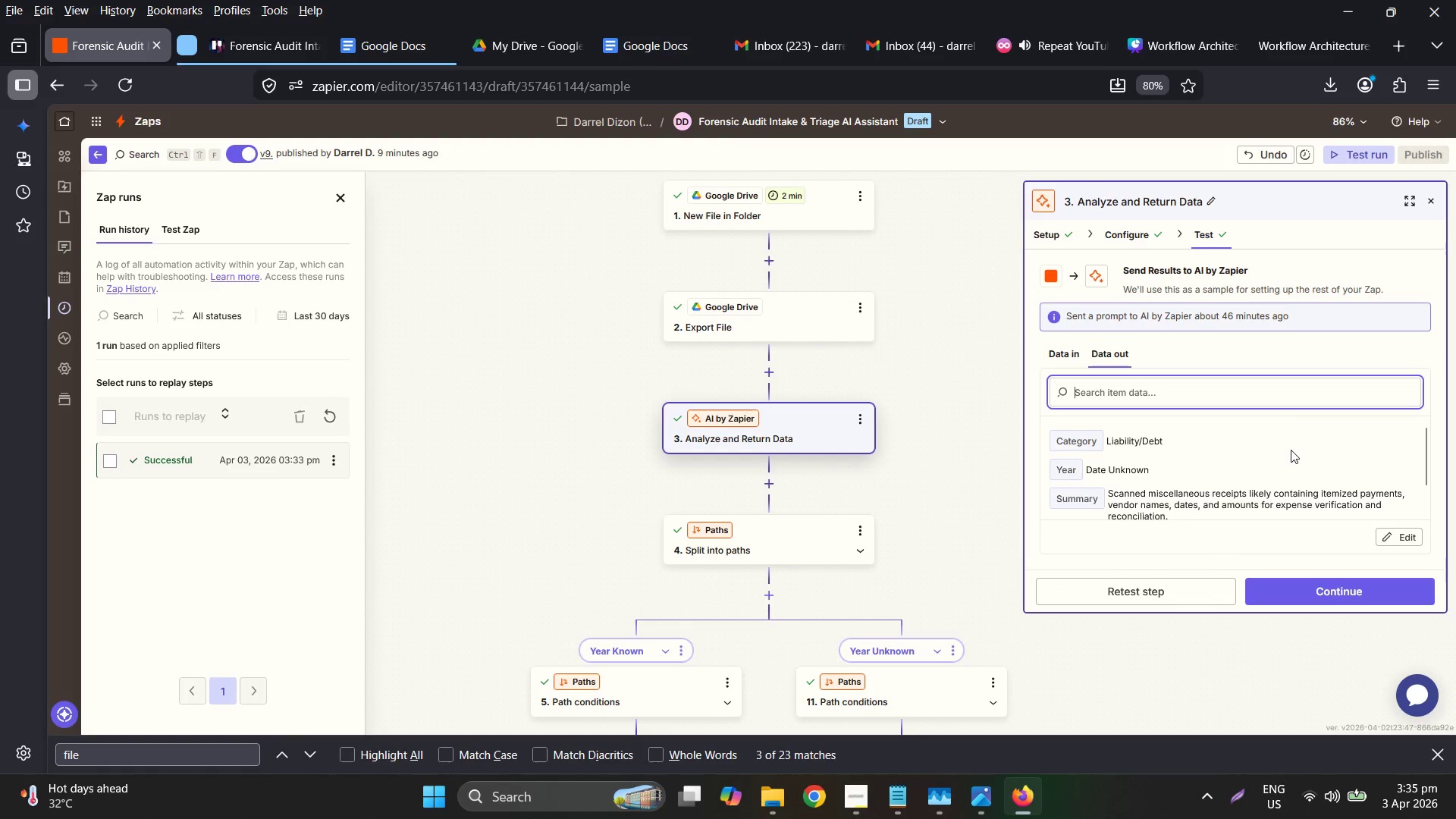 
scroll: coordinate [1301, 411], scroll_direction: down, amount: 1.0
 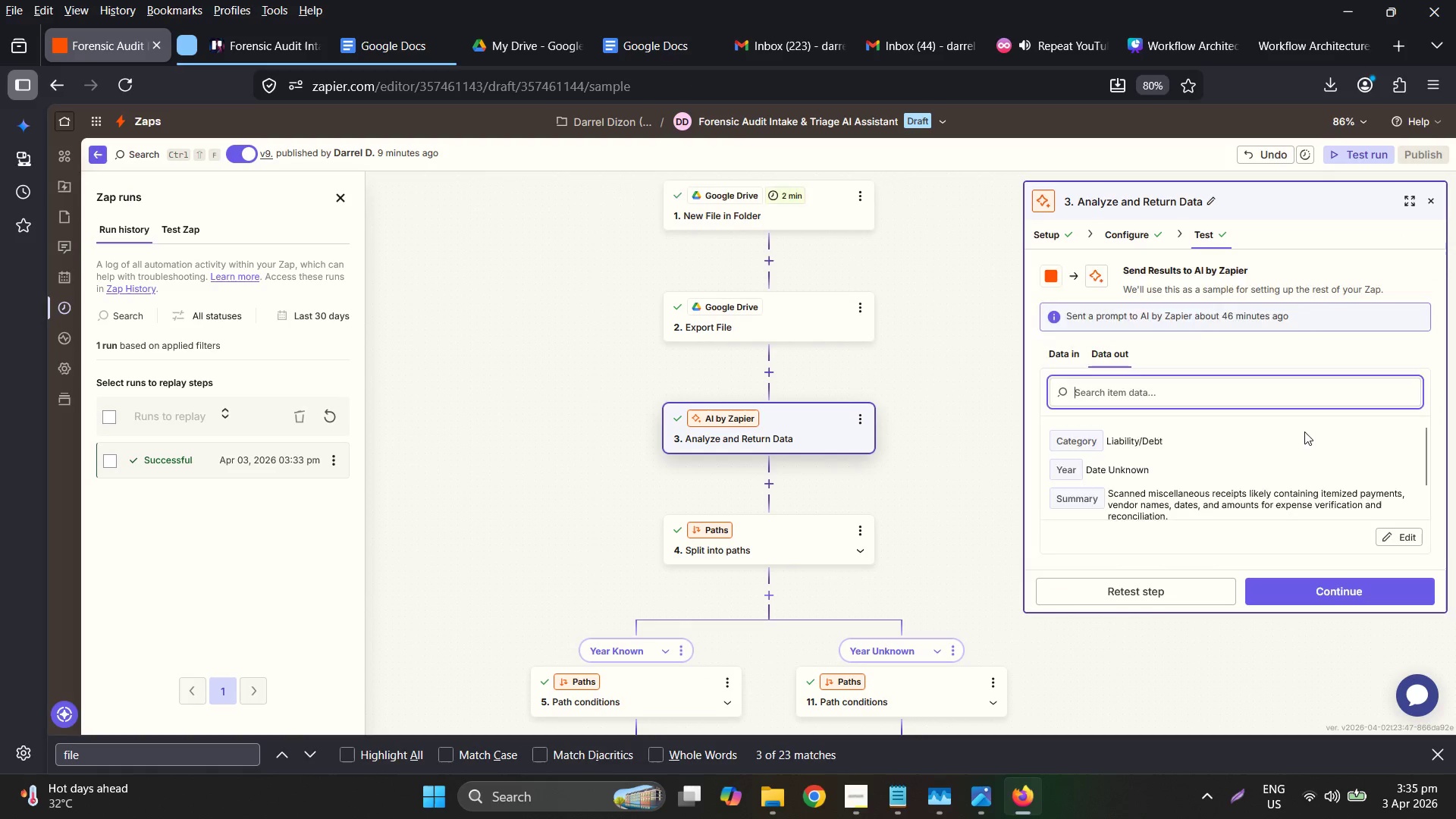 
scroll: coordinate [1305, 438], scroll_direction: up, amount: 1.0
 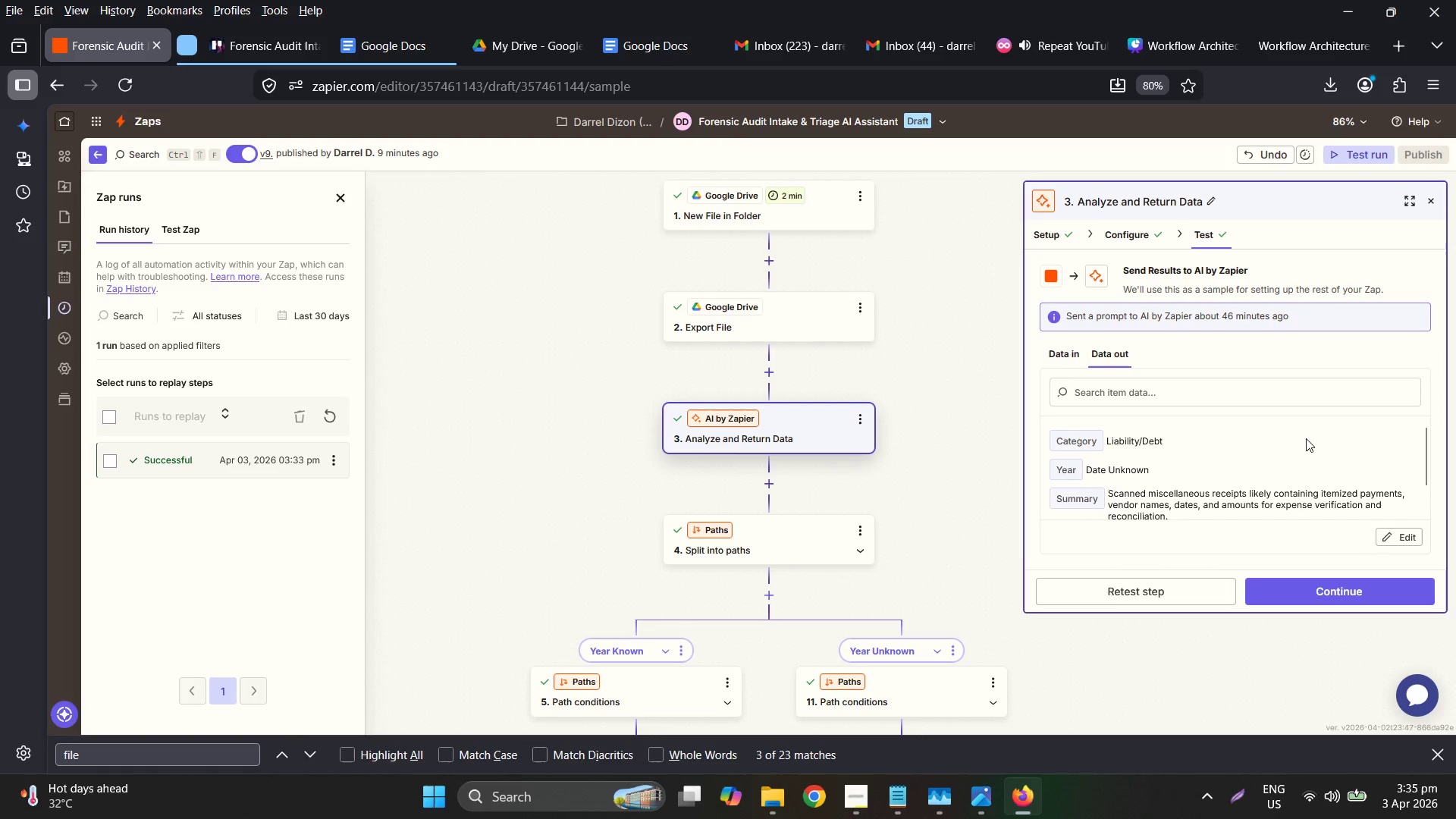 
scroll: coordinate [1306, 438], scroll_direction: down, amount: 1.0
 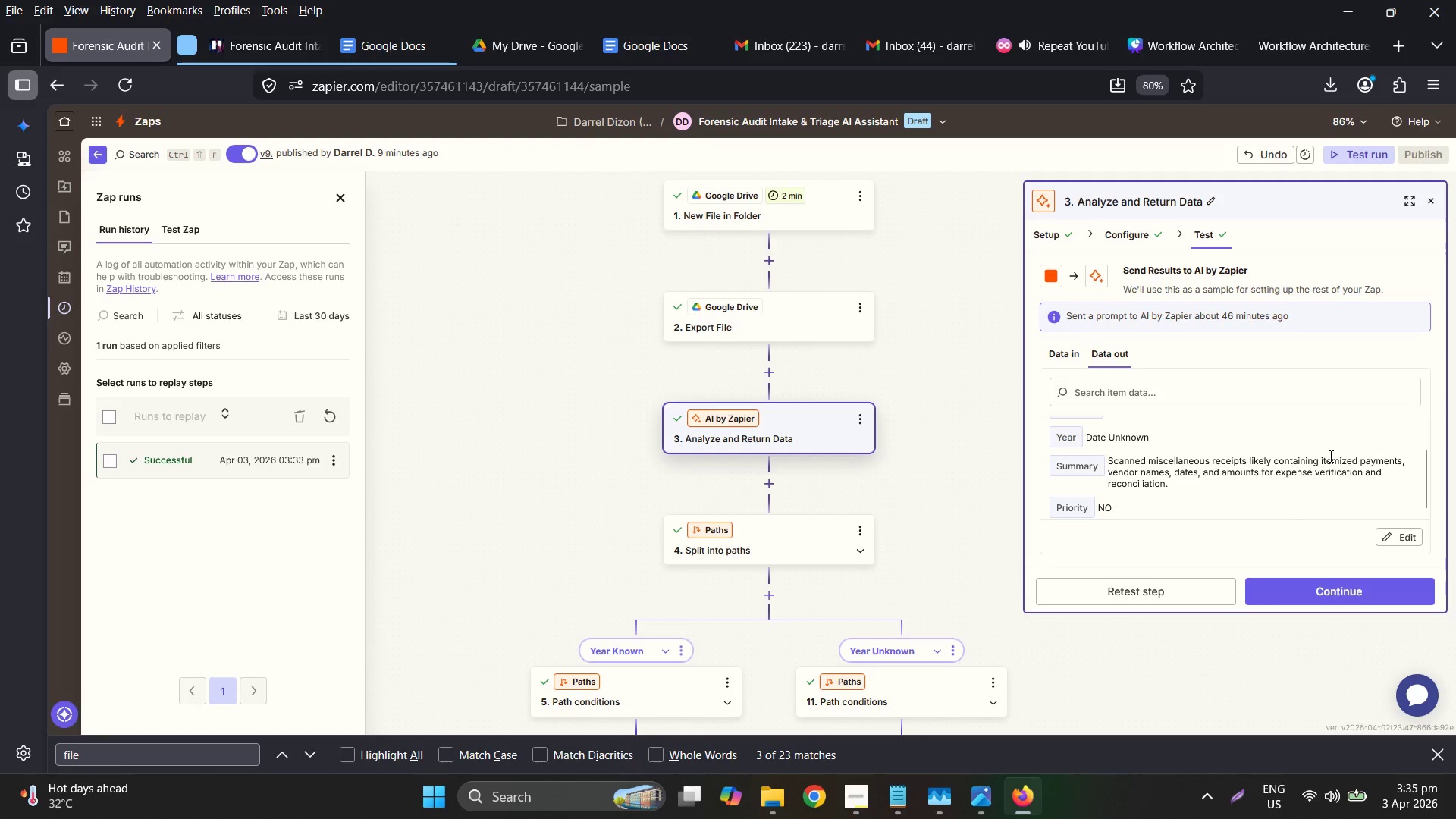 
scroll: coordinate [1329, 456], scroll_direction: up, amount: 2.0
 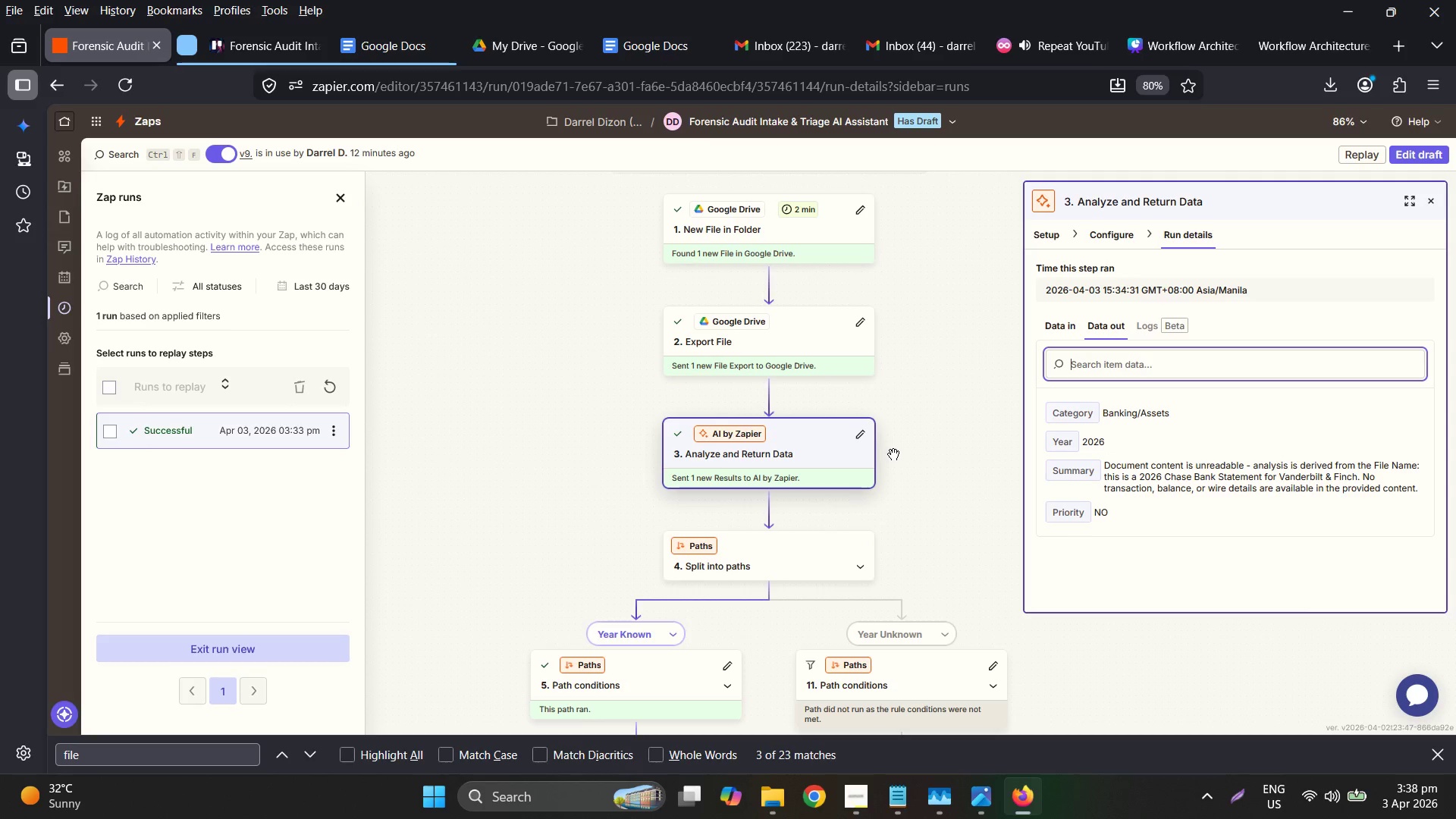 
wait(189.7)
 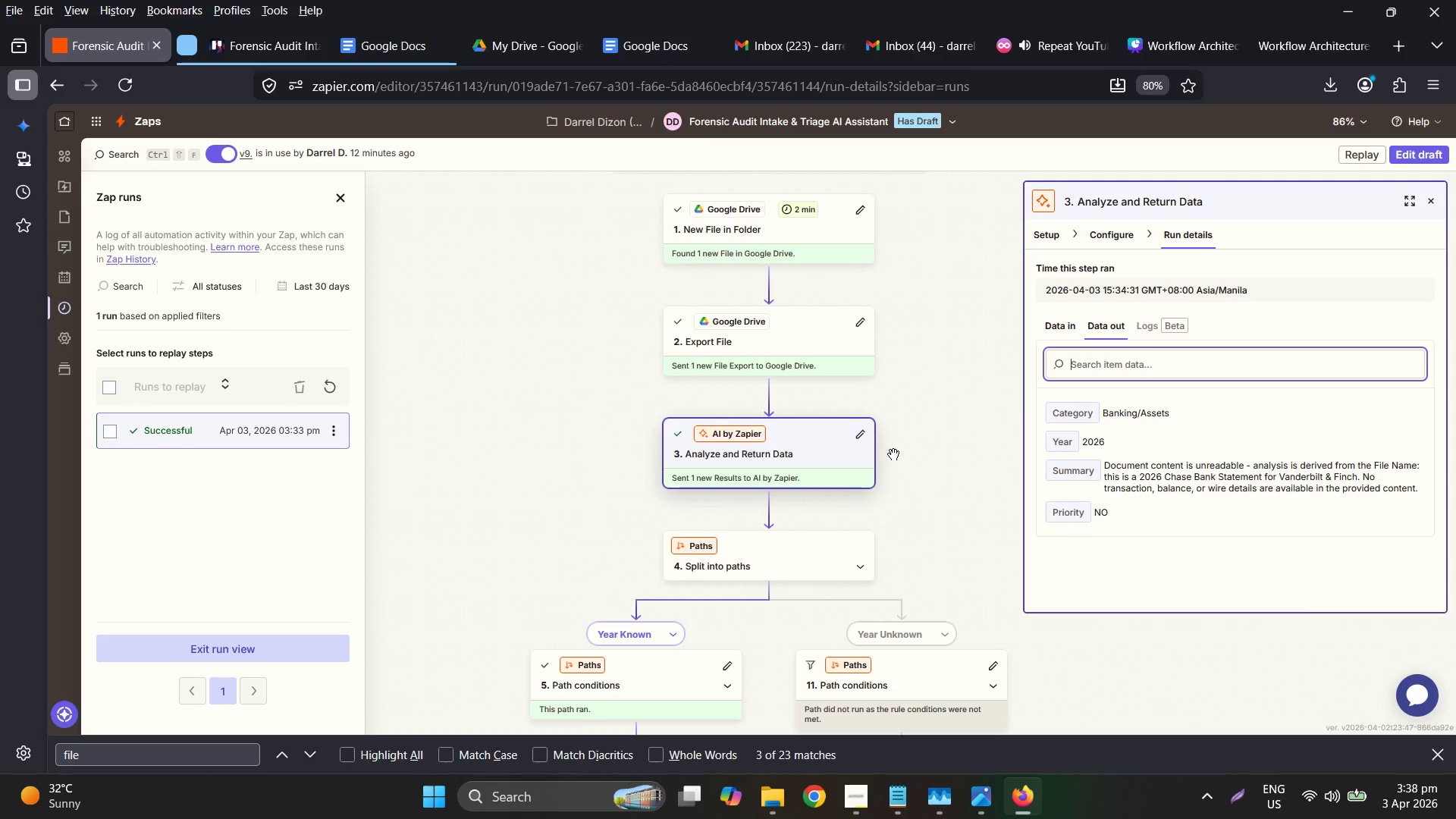 
left_click([1435, 160])